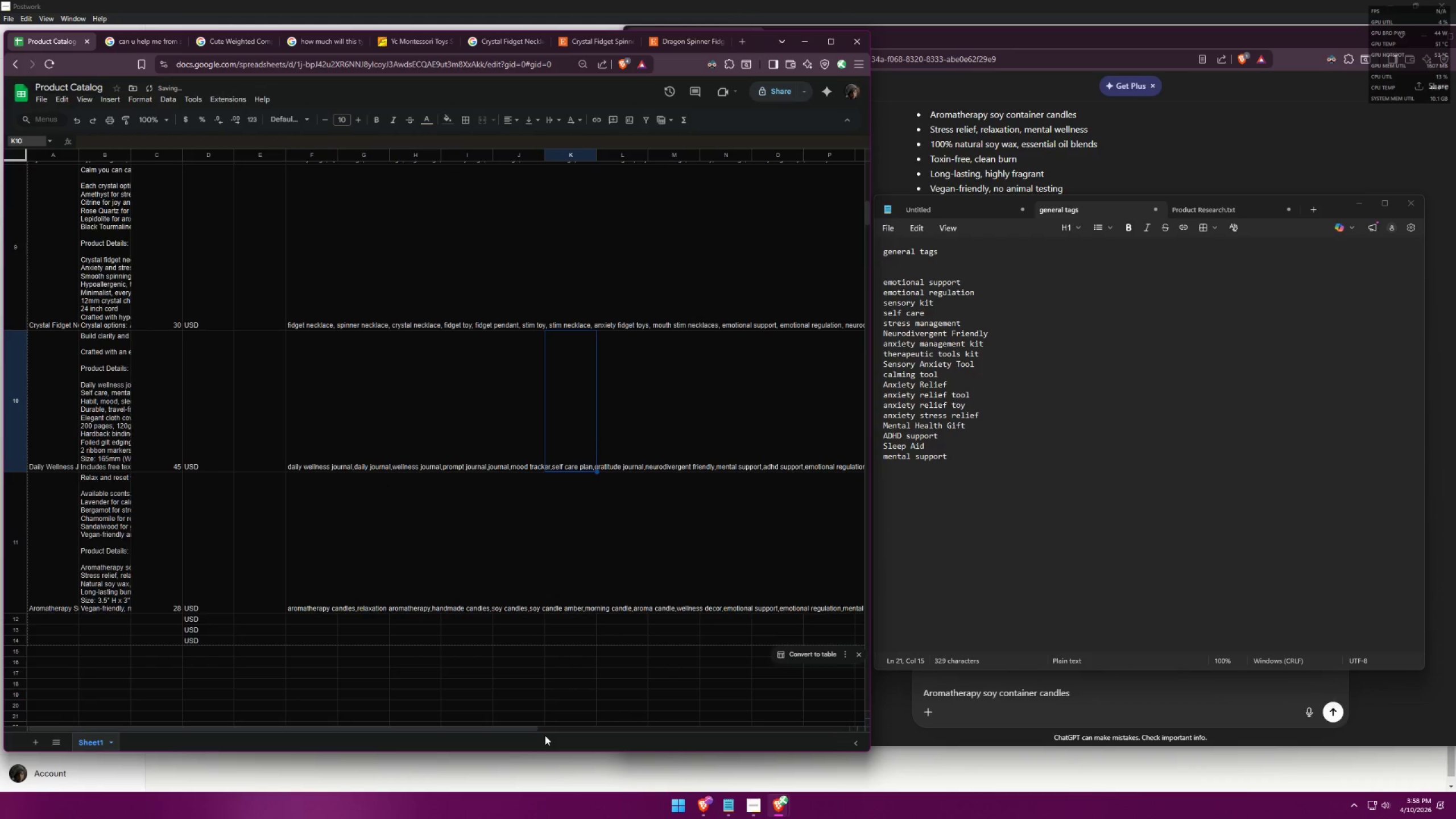 
left_click_drag(start_coordinate=[514, 729], to_coordinate=[719, 731])
 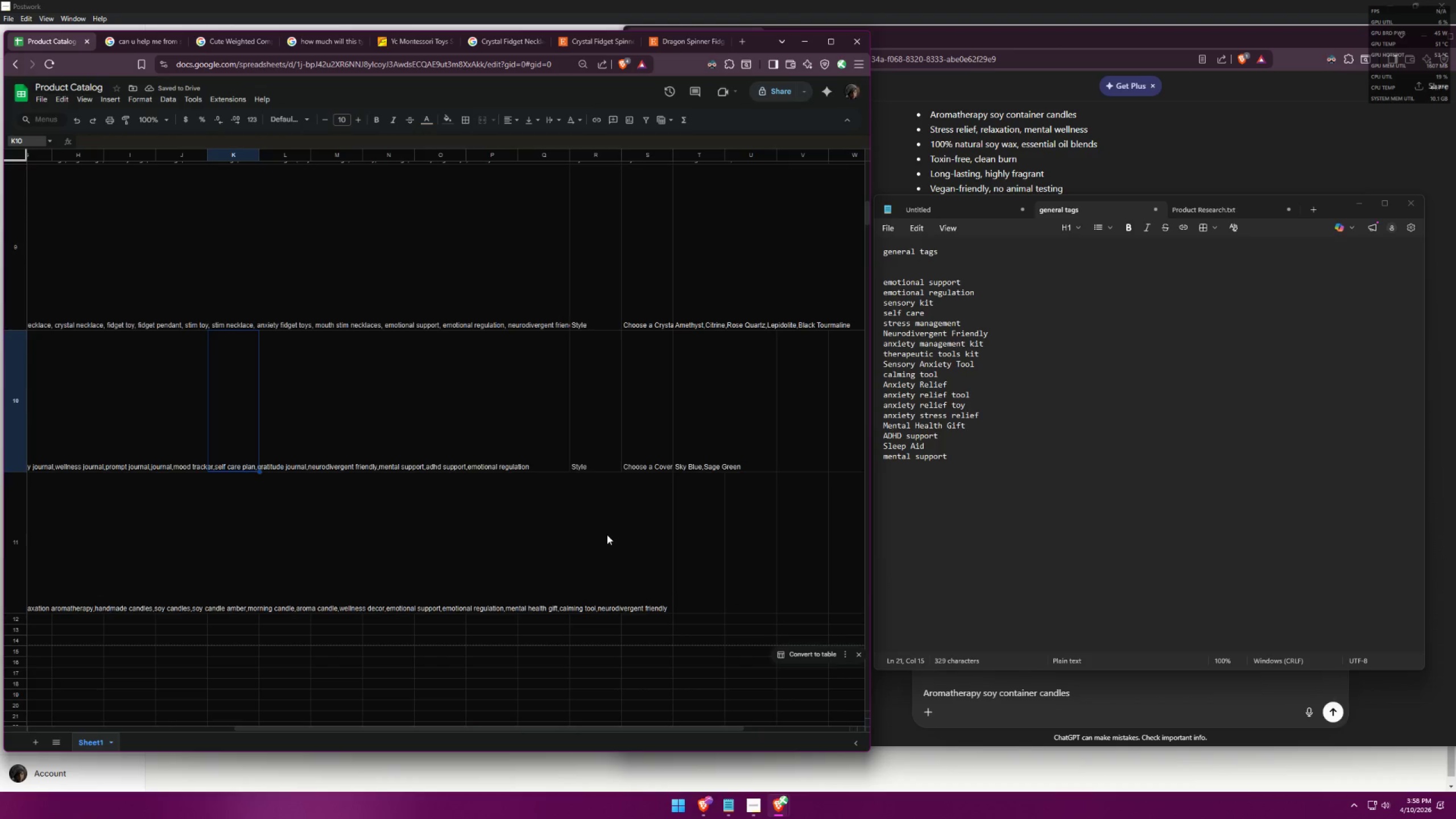 
double_click([607, 534])
 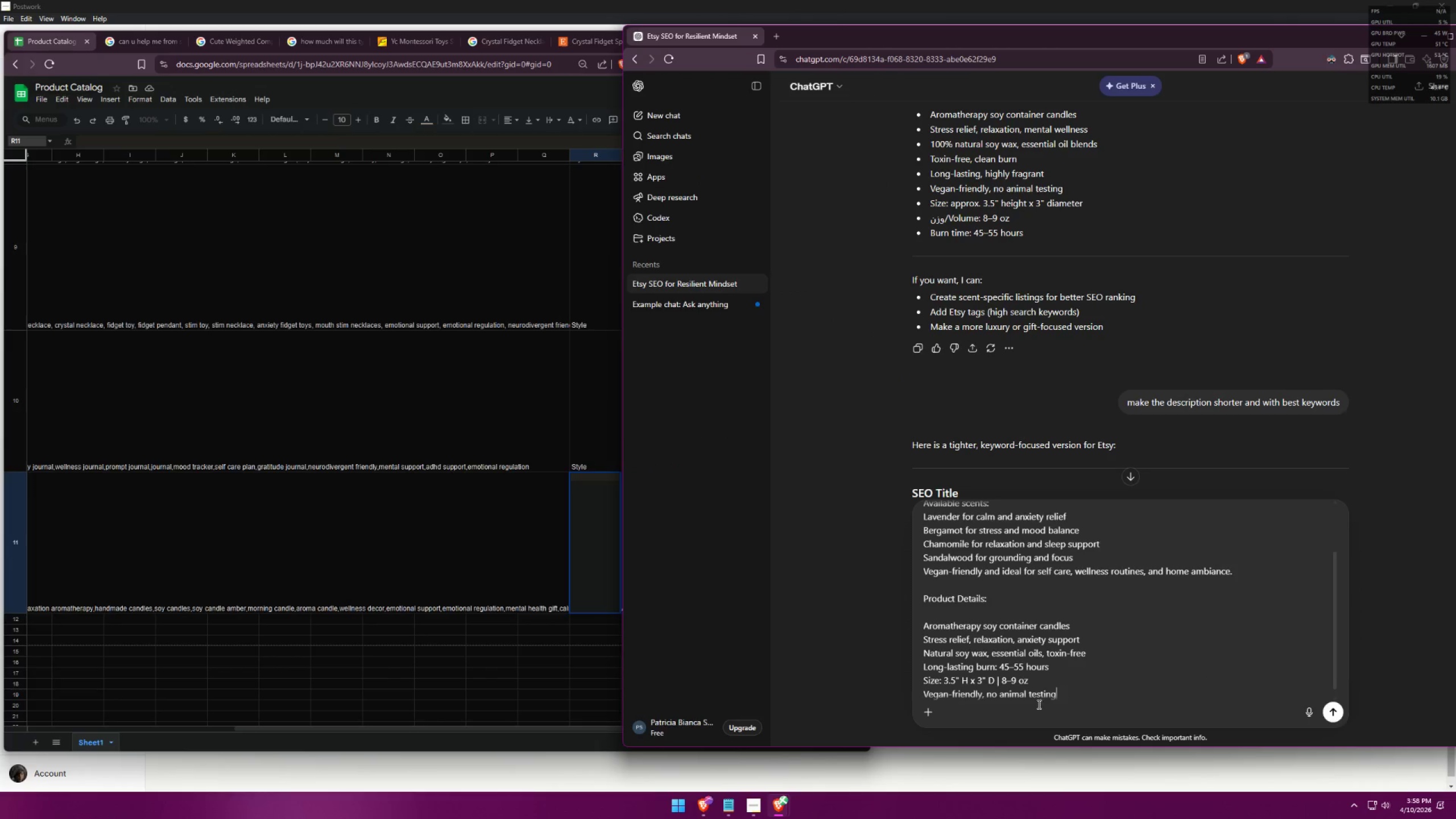 
left_click([598, 478])
 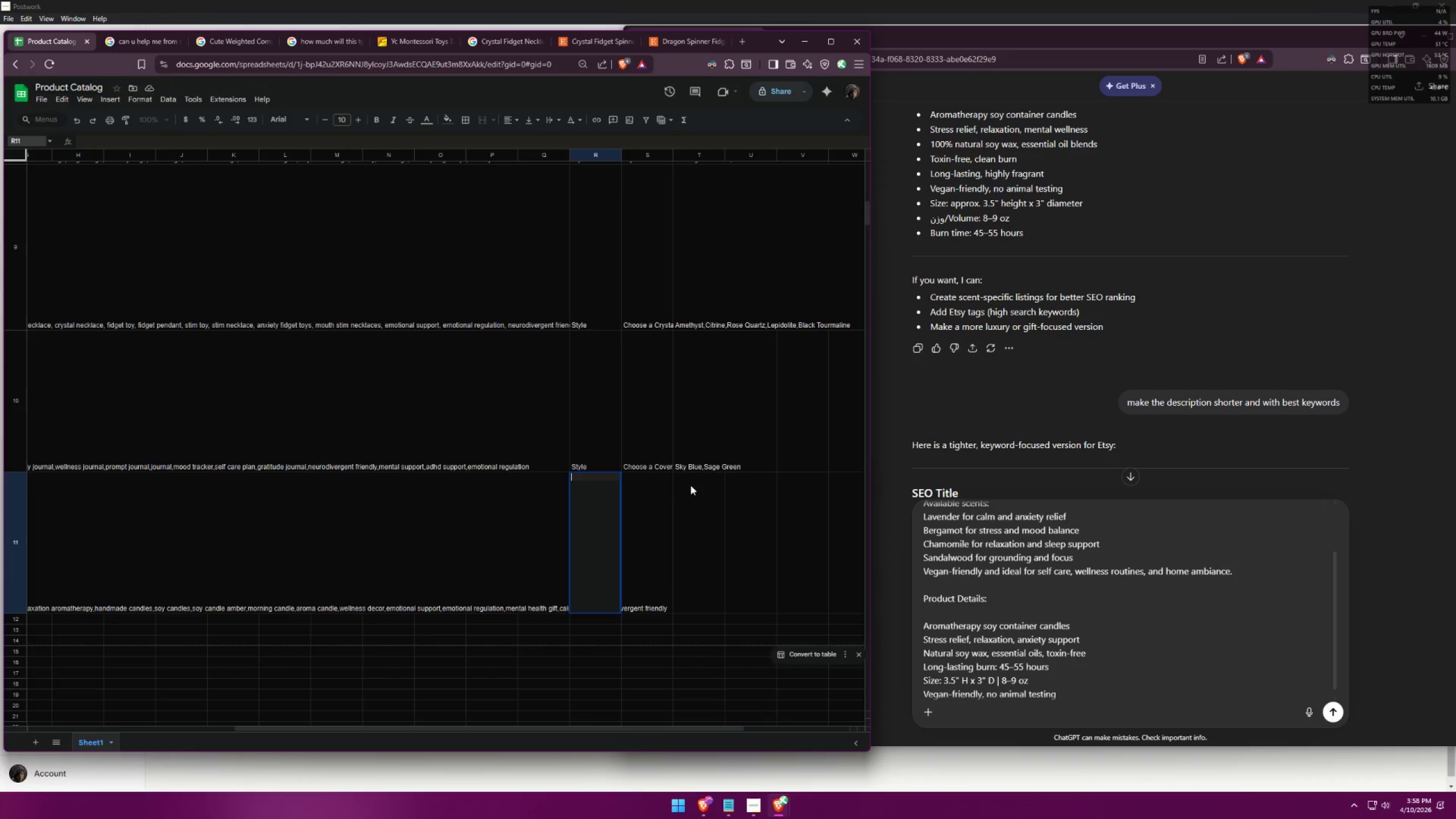 
wait(6.81)
 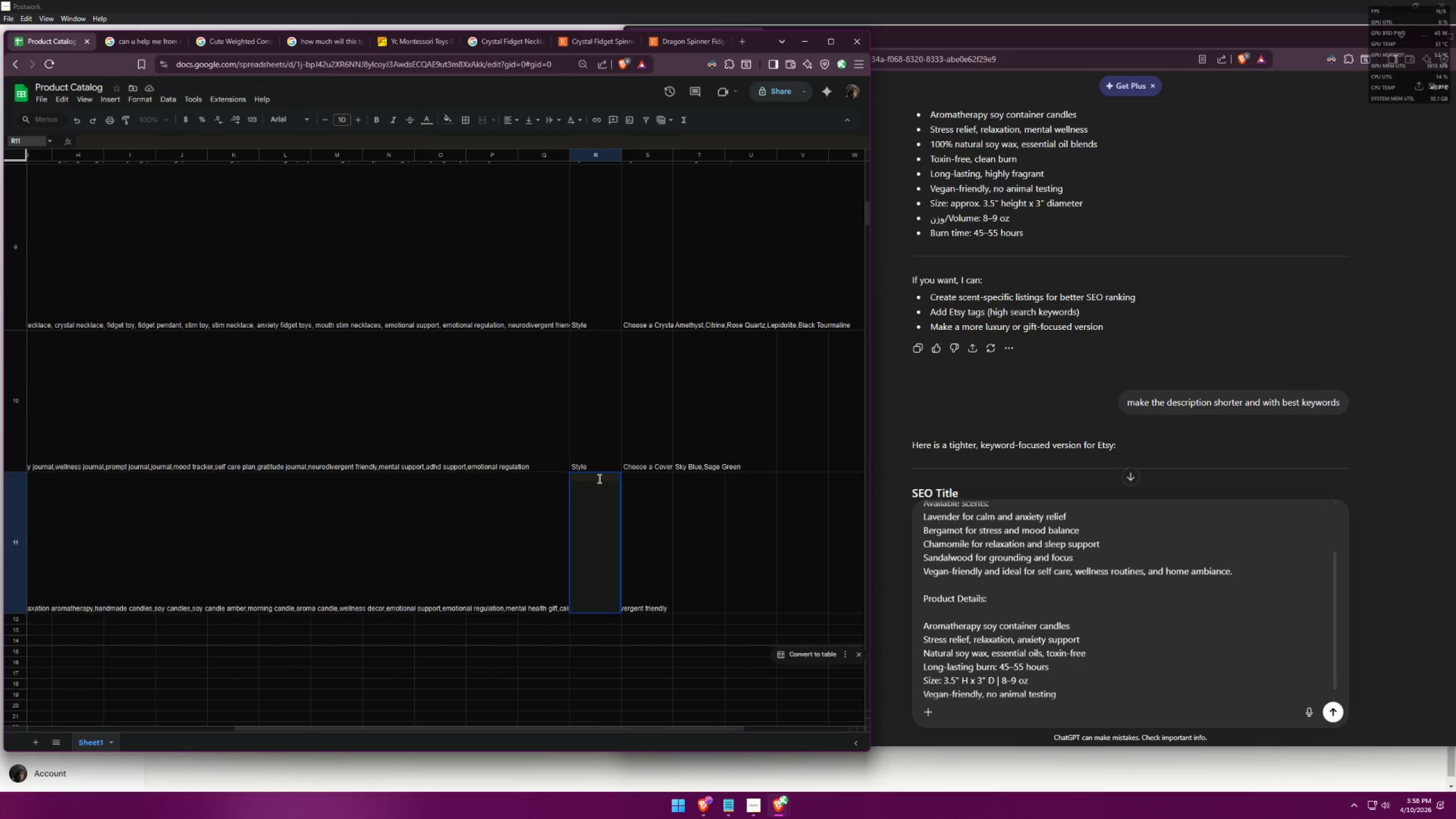 
type(Scent)
 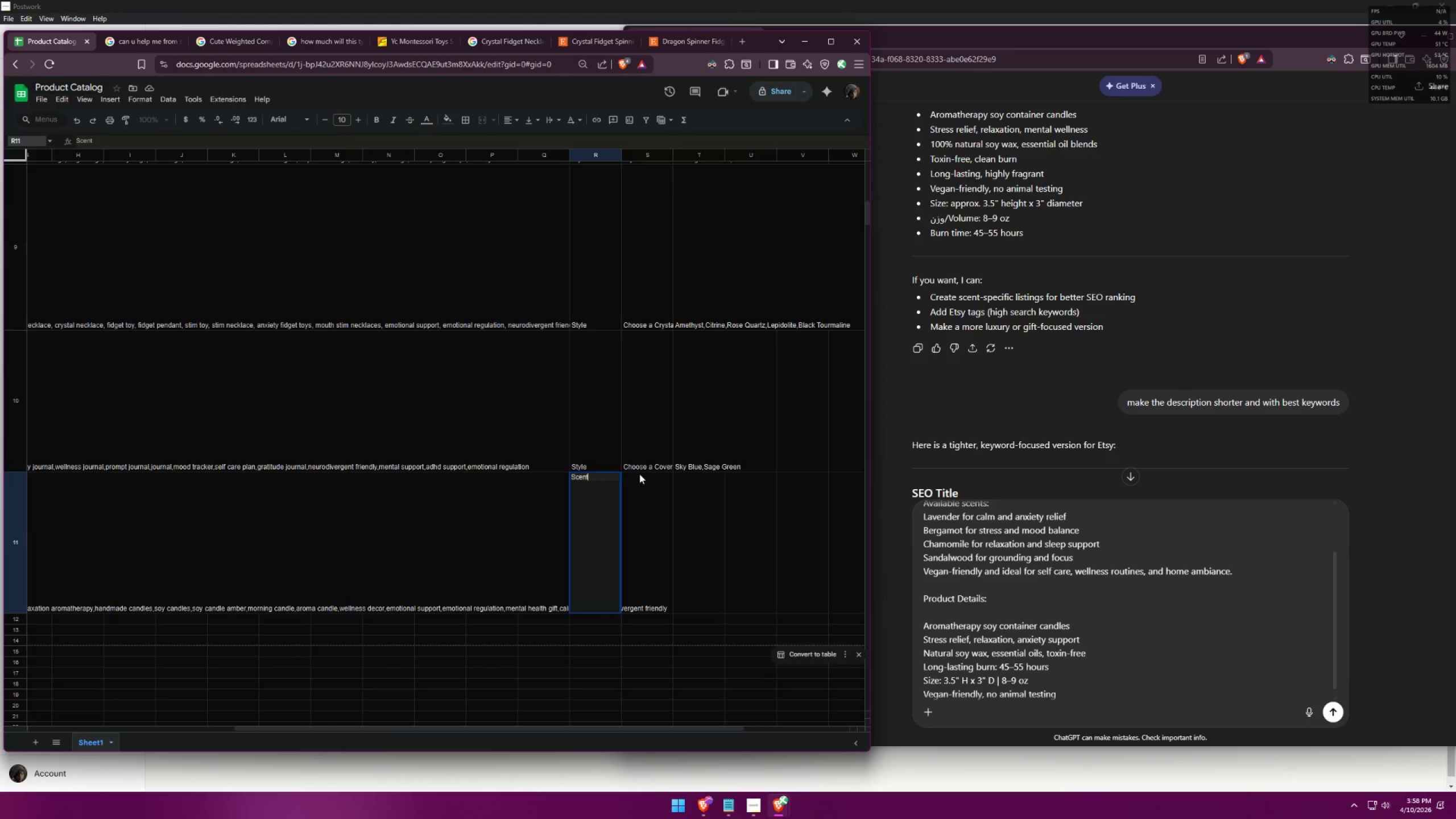 
double_click([639, 475])
 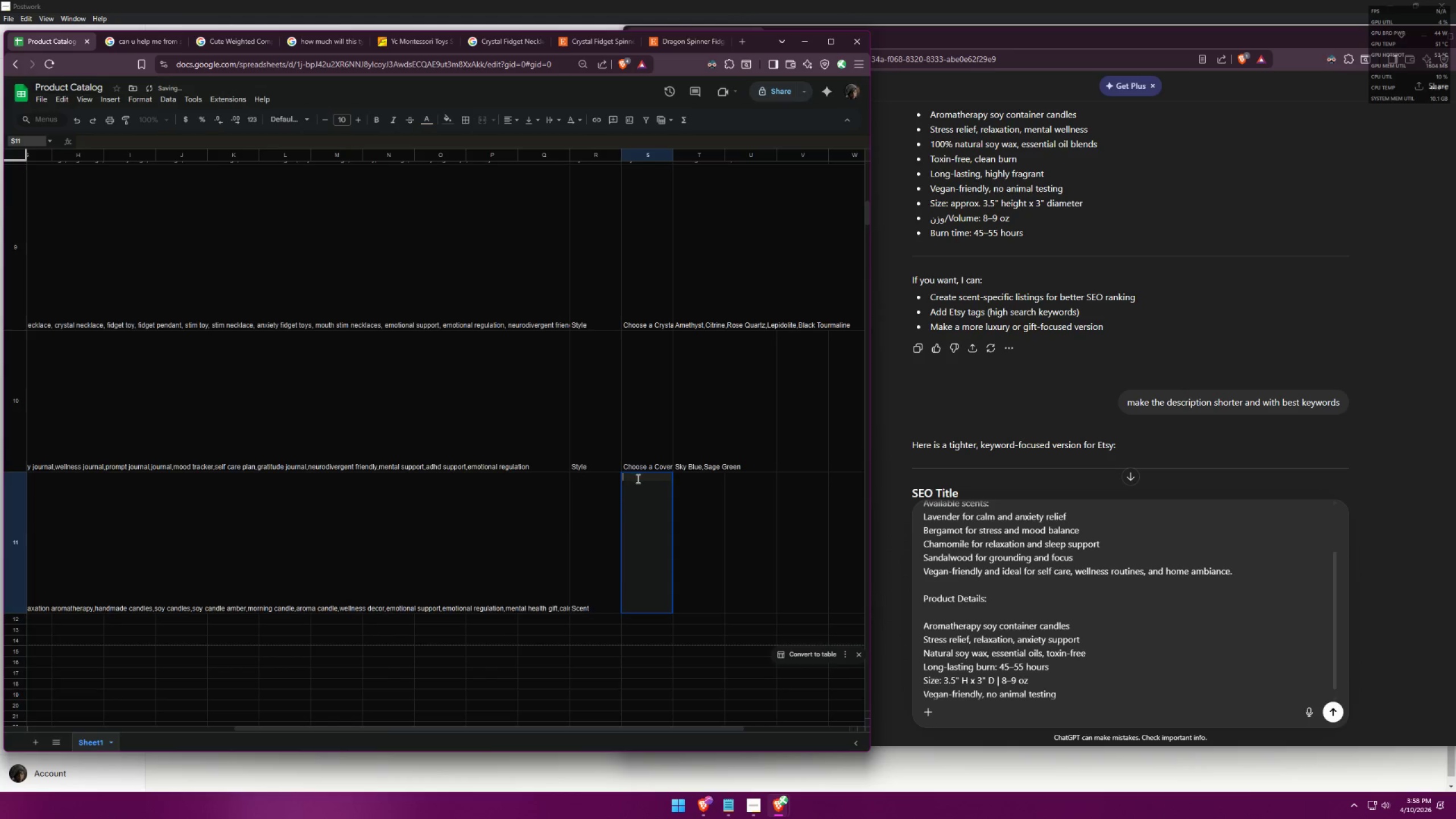 
type(Sel)
key(Backspace)
key(Backspace)
key(Backspace)
type(Choose a Scent)
 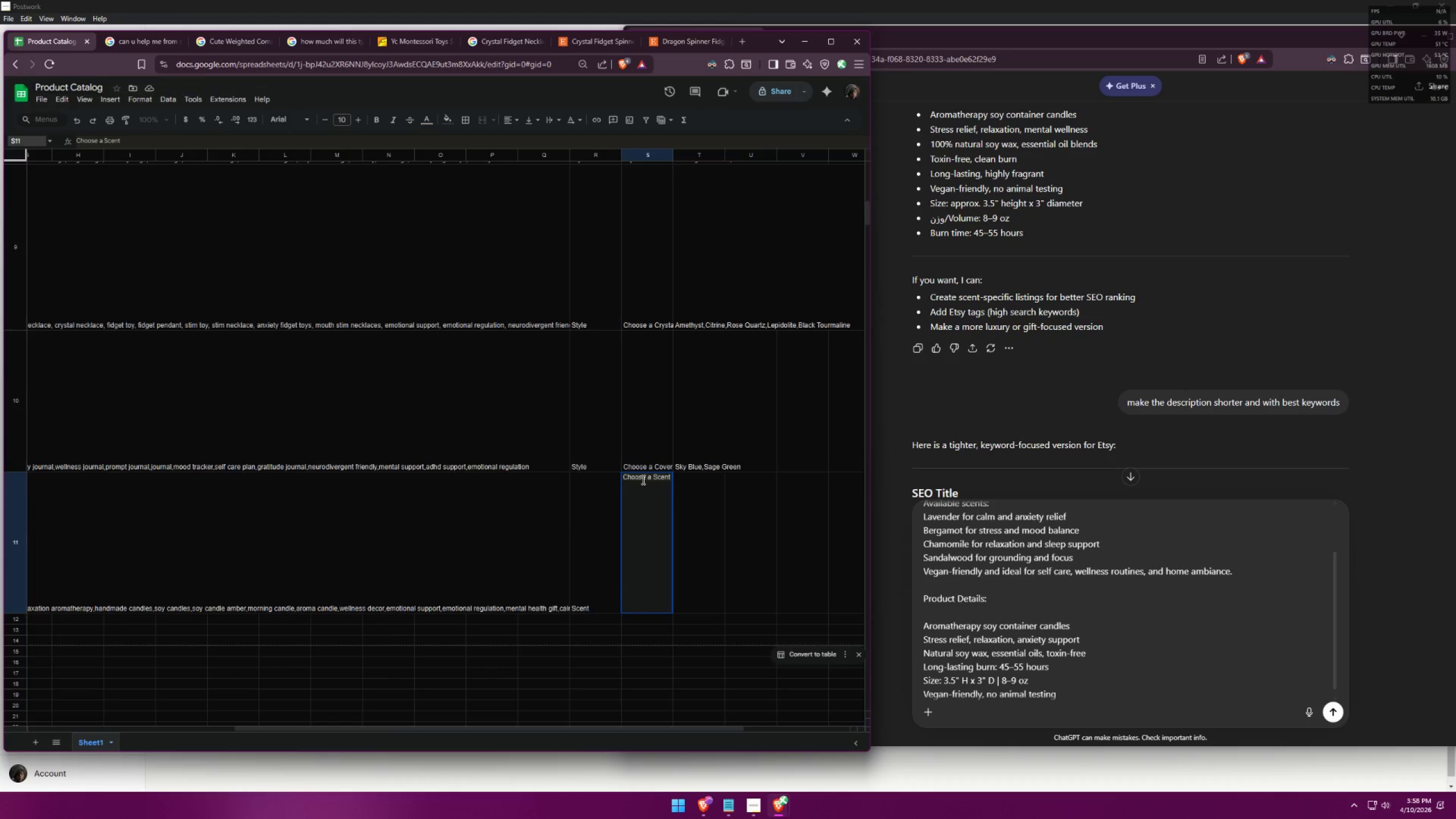 
left_click([694, 479])
 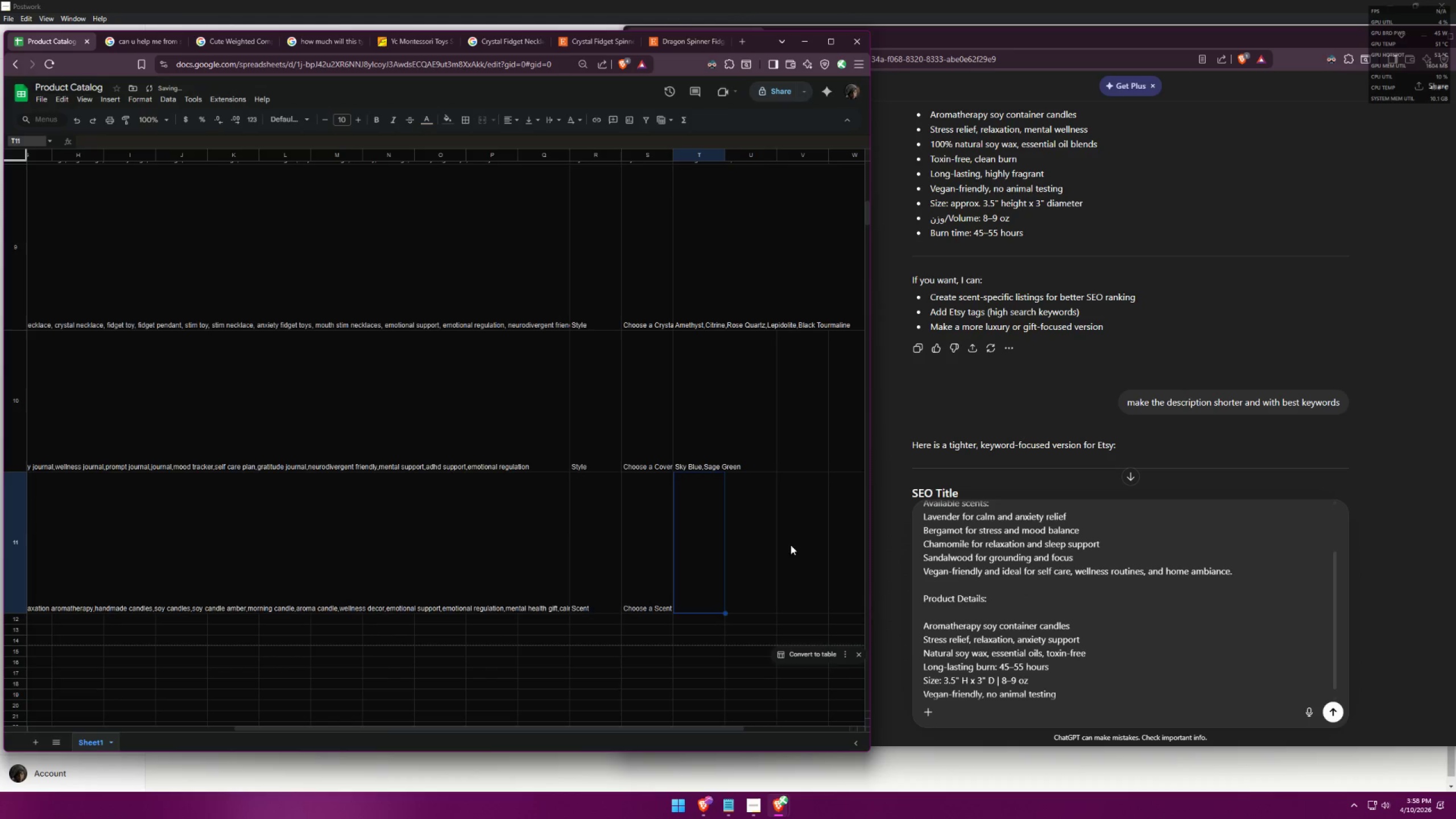 
scroll: coordinate [1007, 585], scroll_direction: up, amount: 2.0
 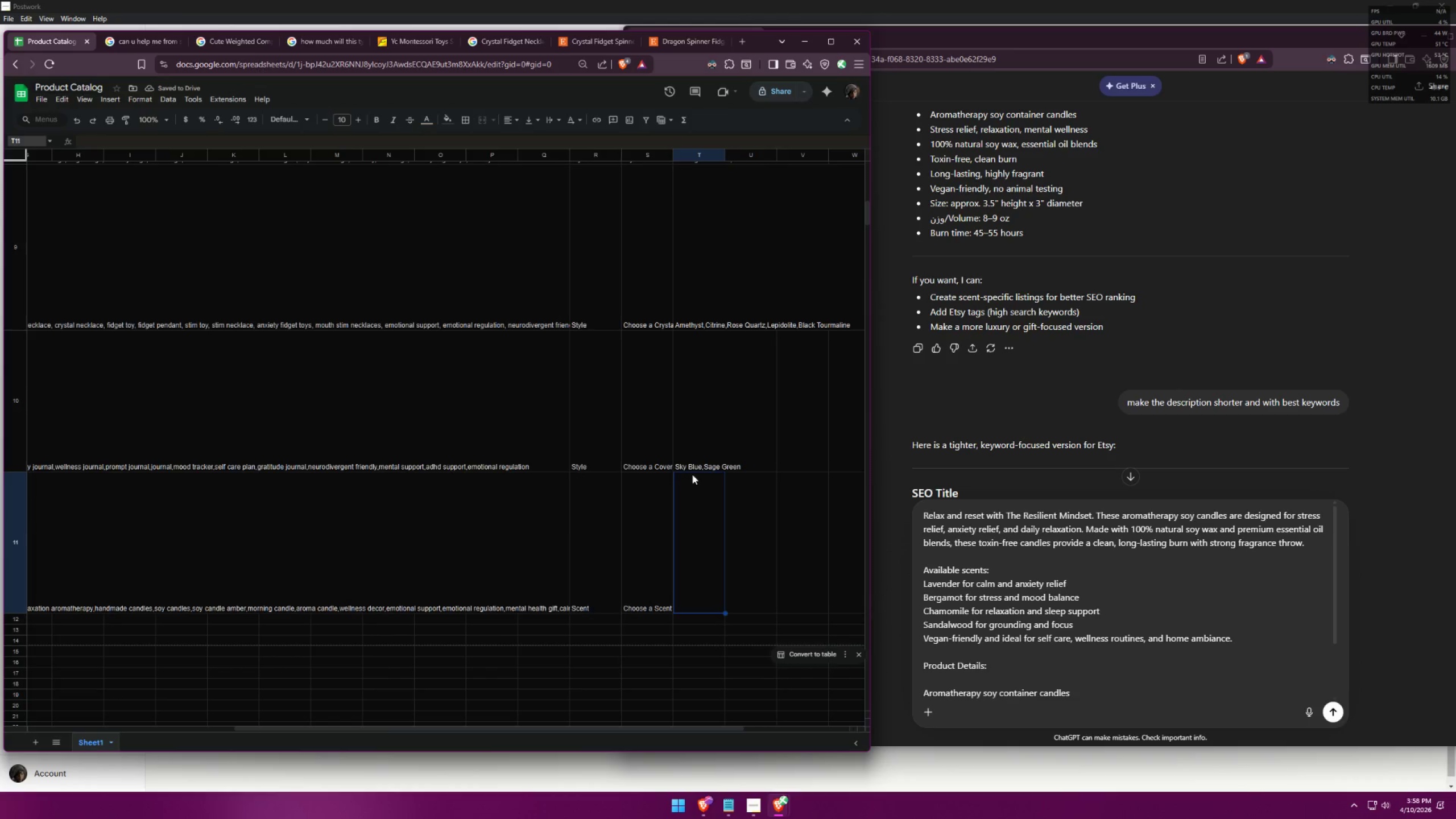 
double_click([691, 477])
 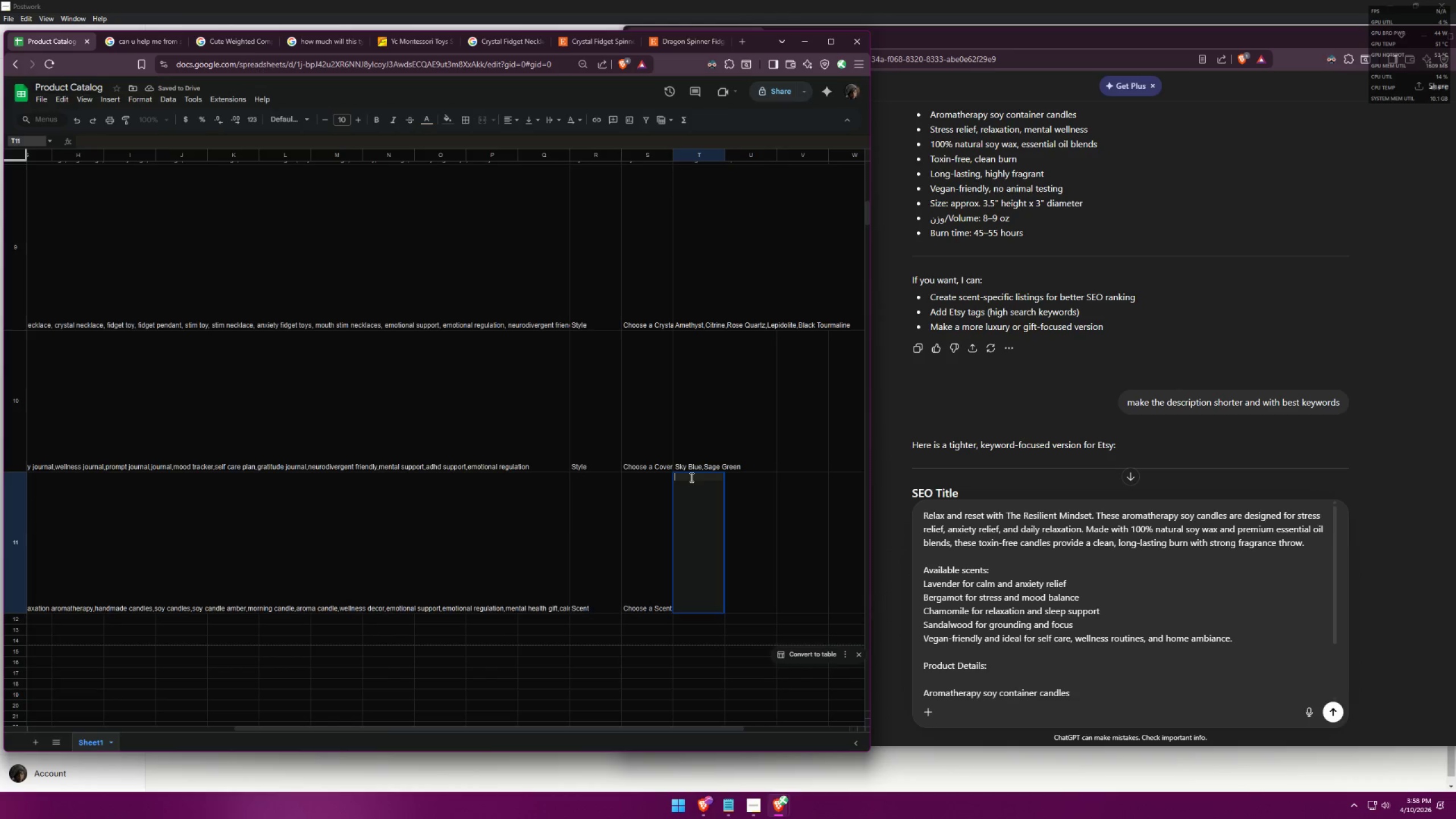 
type(Lavander)
key(Backspace)
key(Backspace)
key(Backspace)
key(Backspace)
key(Backspace)
type(ender,)
 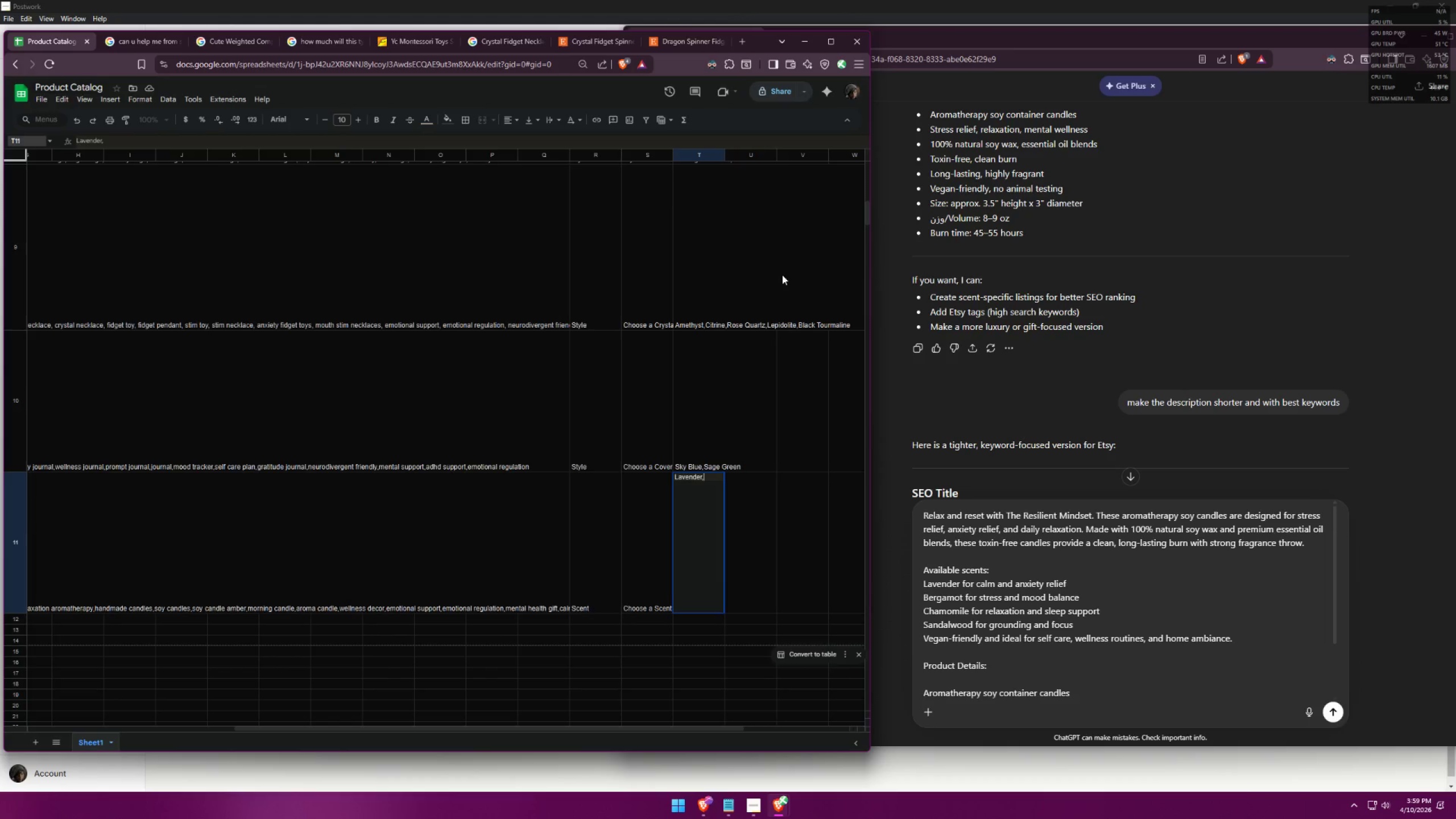 
type(bergamot,Chamomile,Sandalwood,)
key(Backspace)
 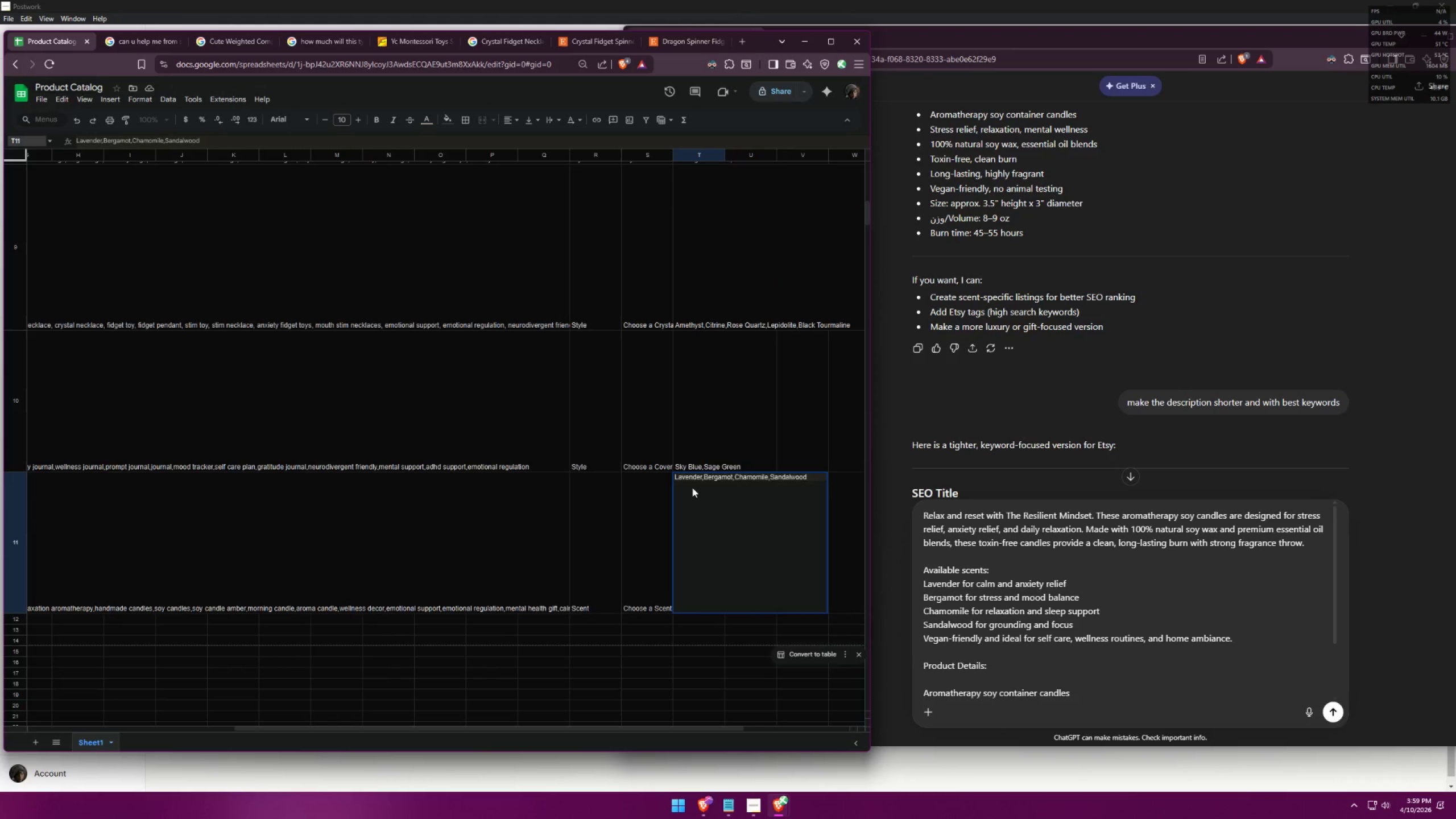 
left_click([839, 513])
 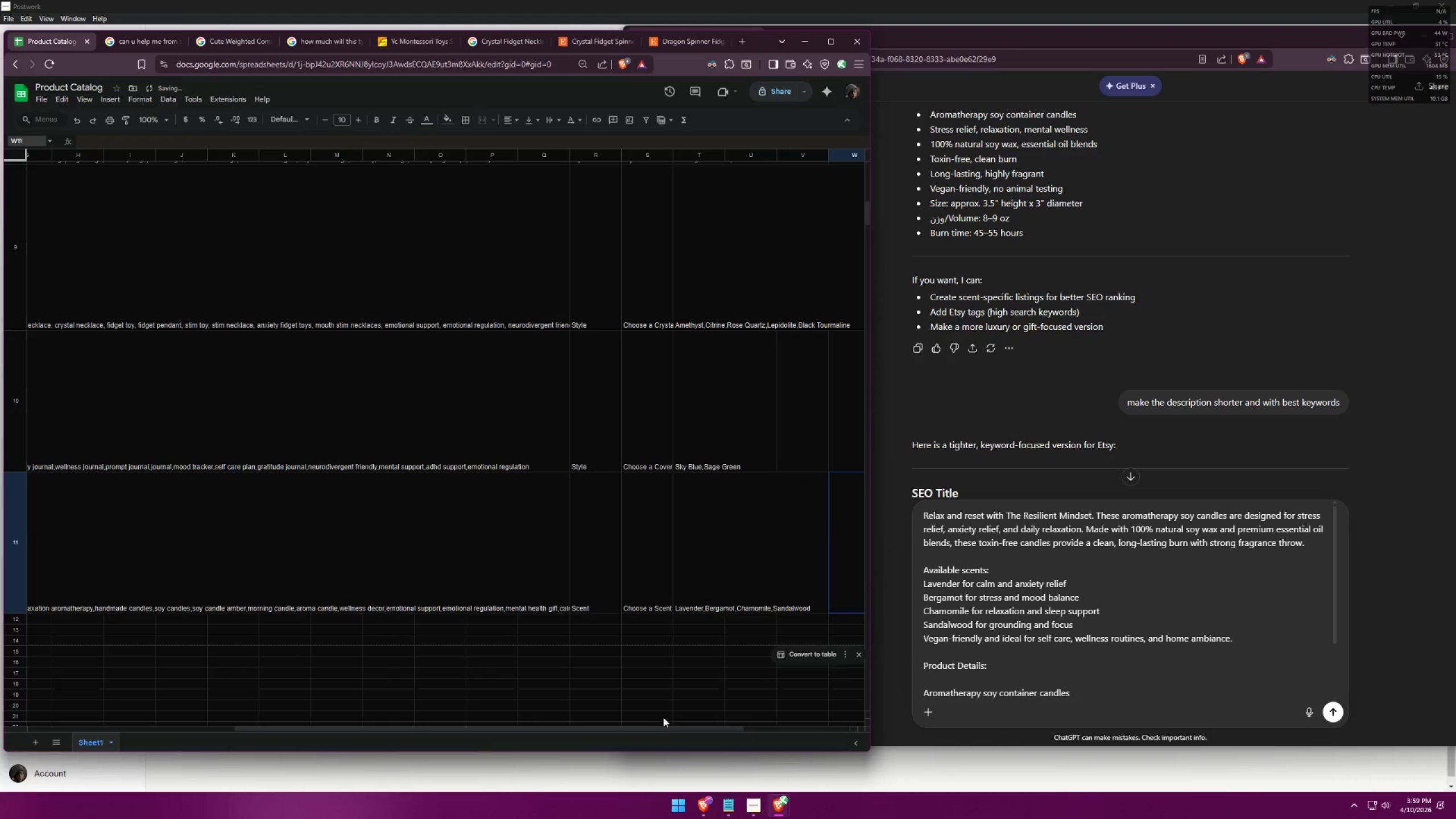 
left_click_drag(start_coordinate=[663, 727], to_coordinate=[750, 715])
 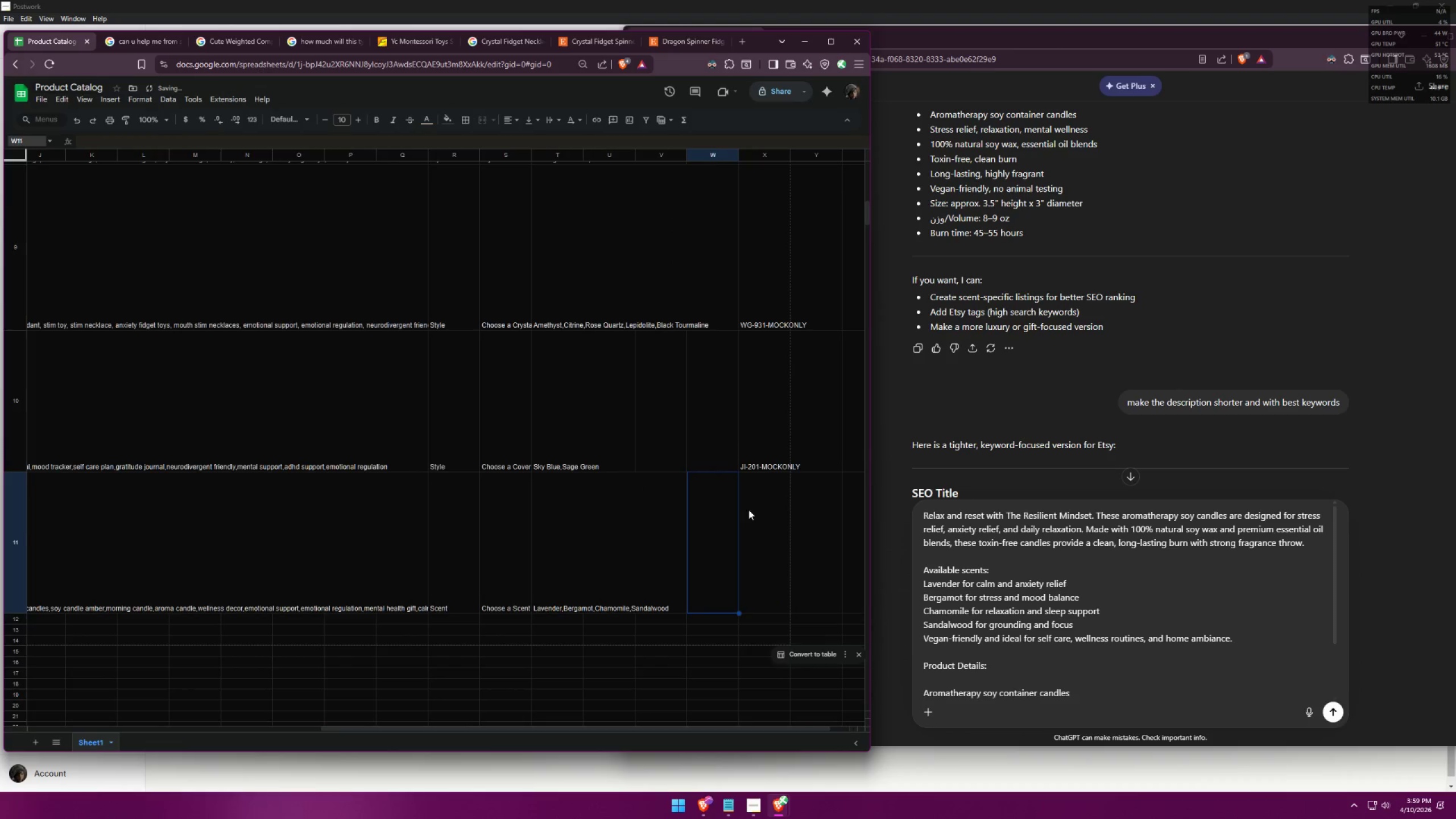 
left_click([759, 453])
 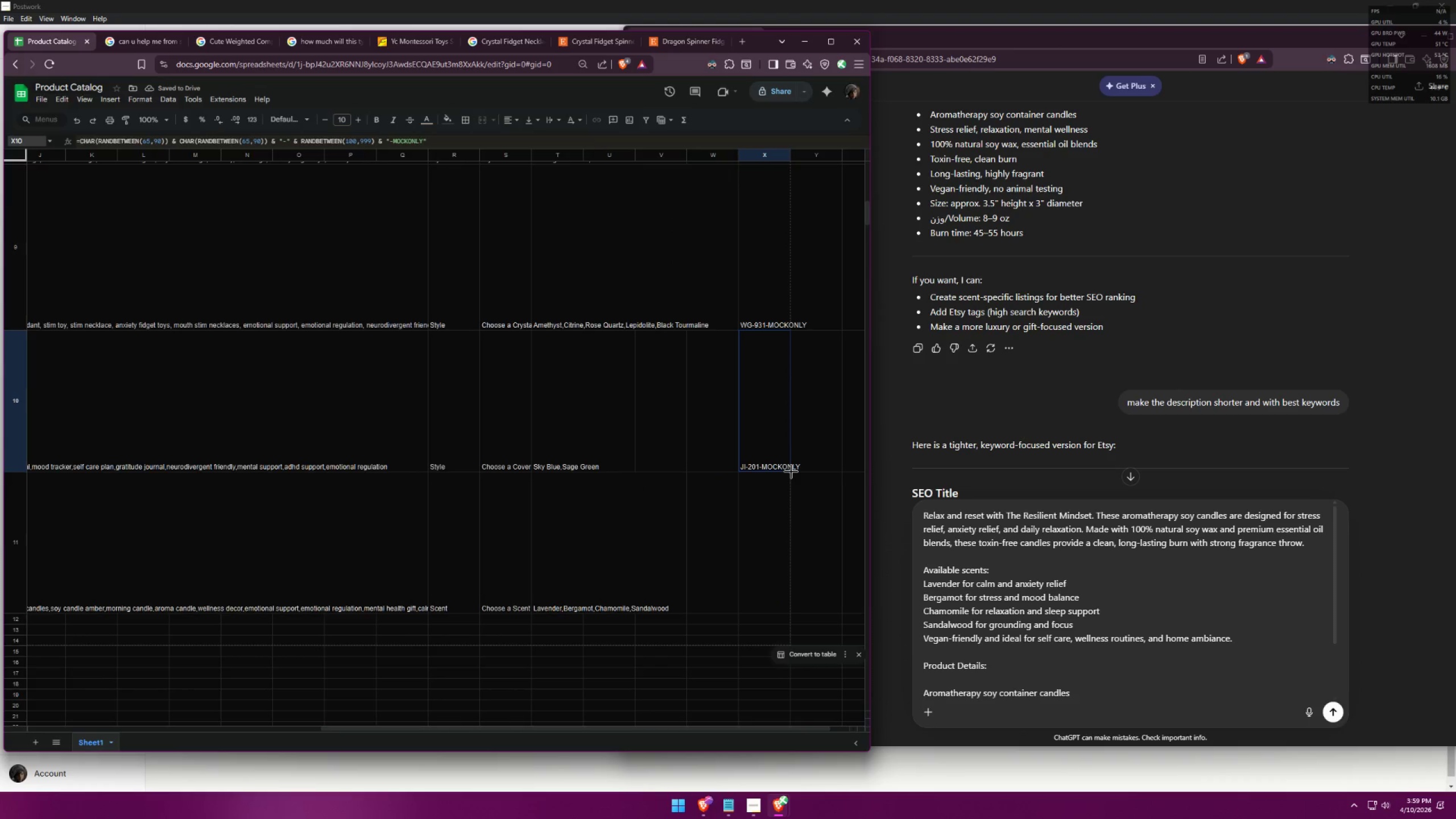 
left_click([779, 483])
 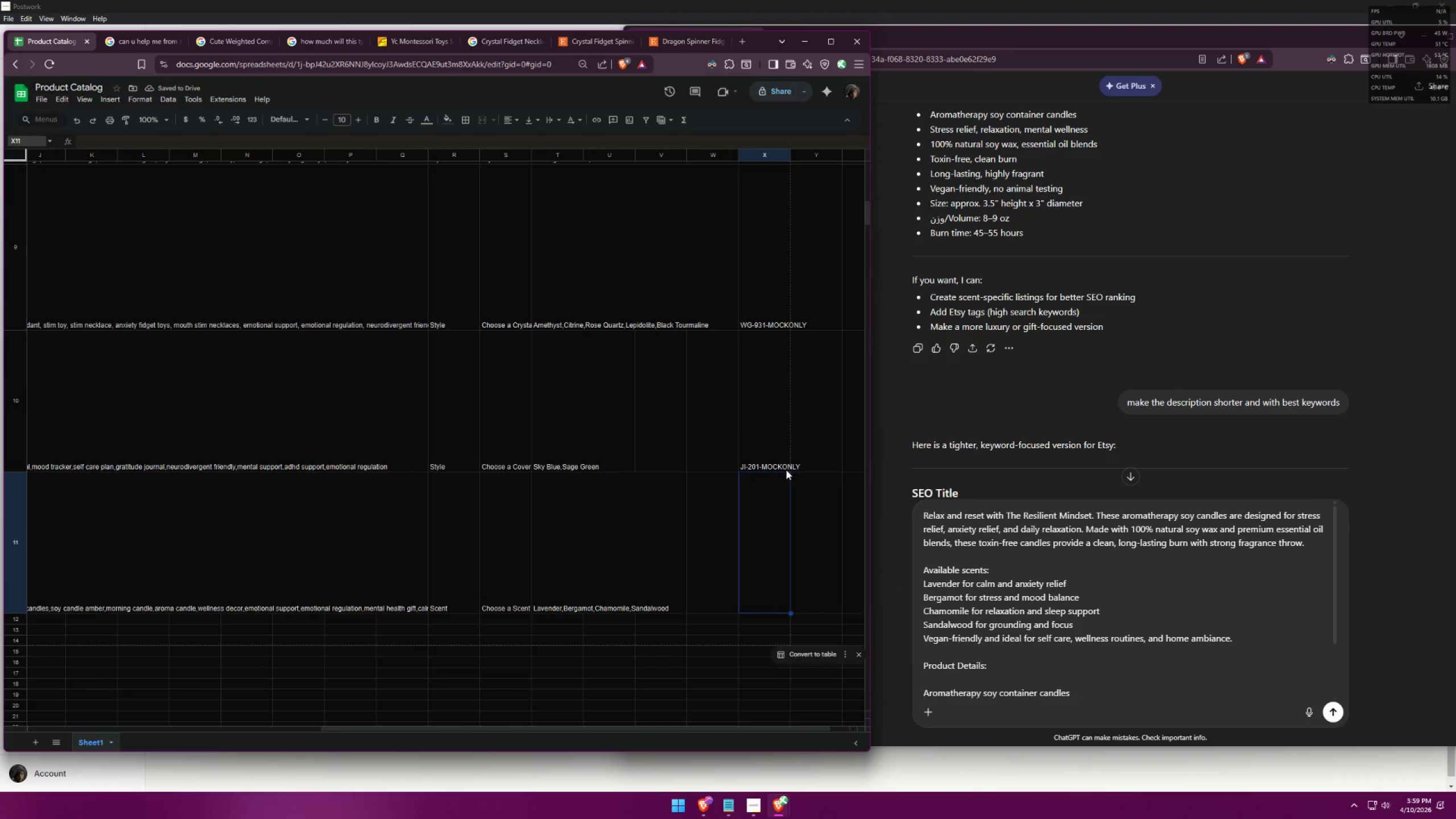 
left_click([785, 458])
 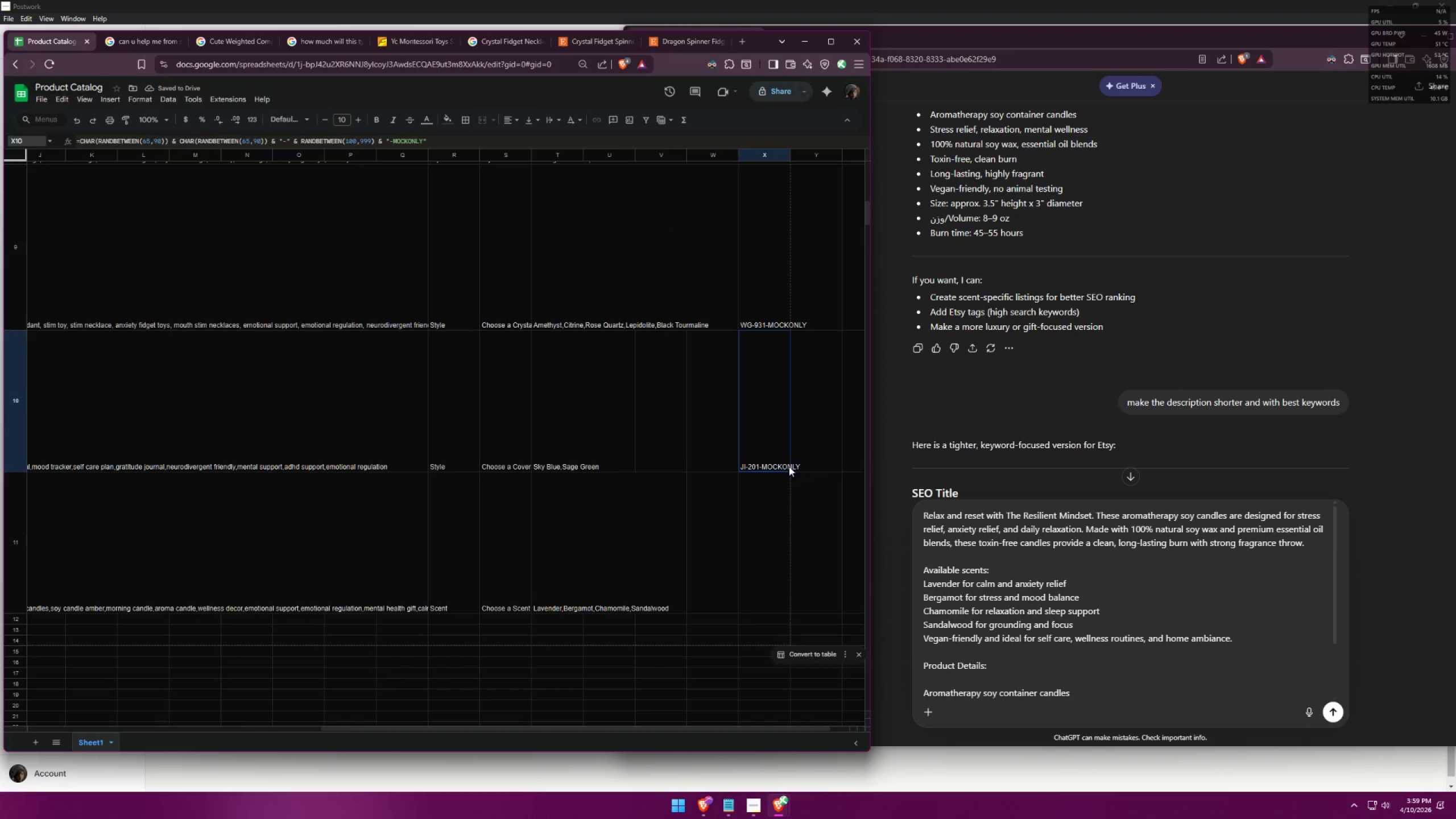 
left_click_drag(start_coordinate=[789, 468], to_coordinate=[770, 560])
 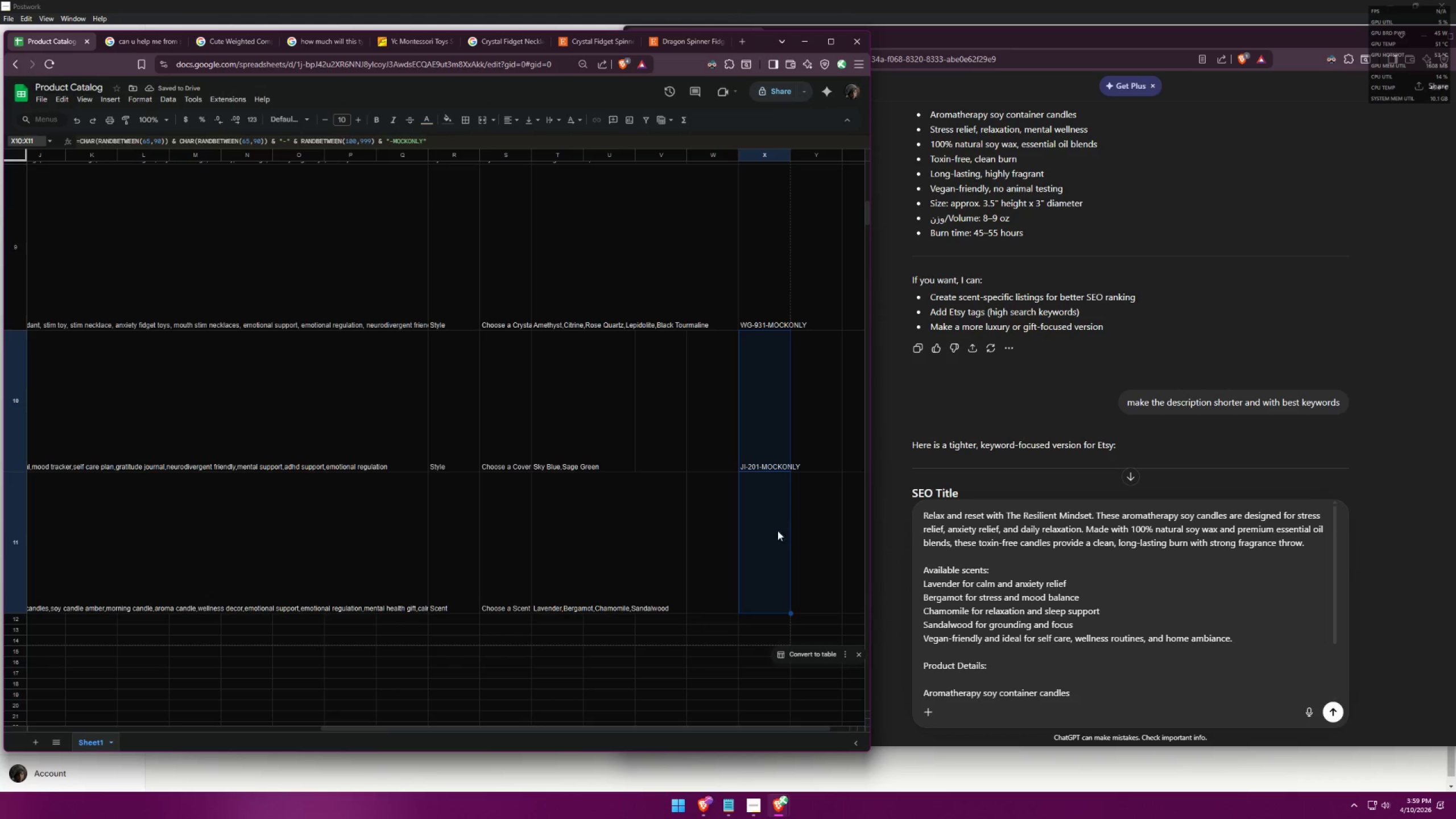 
left_click([759, 456])
 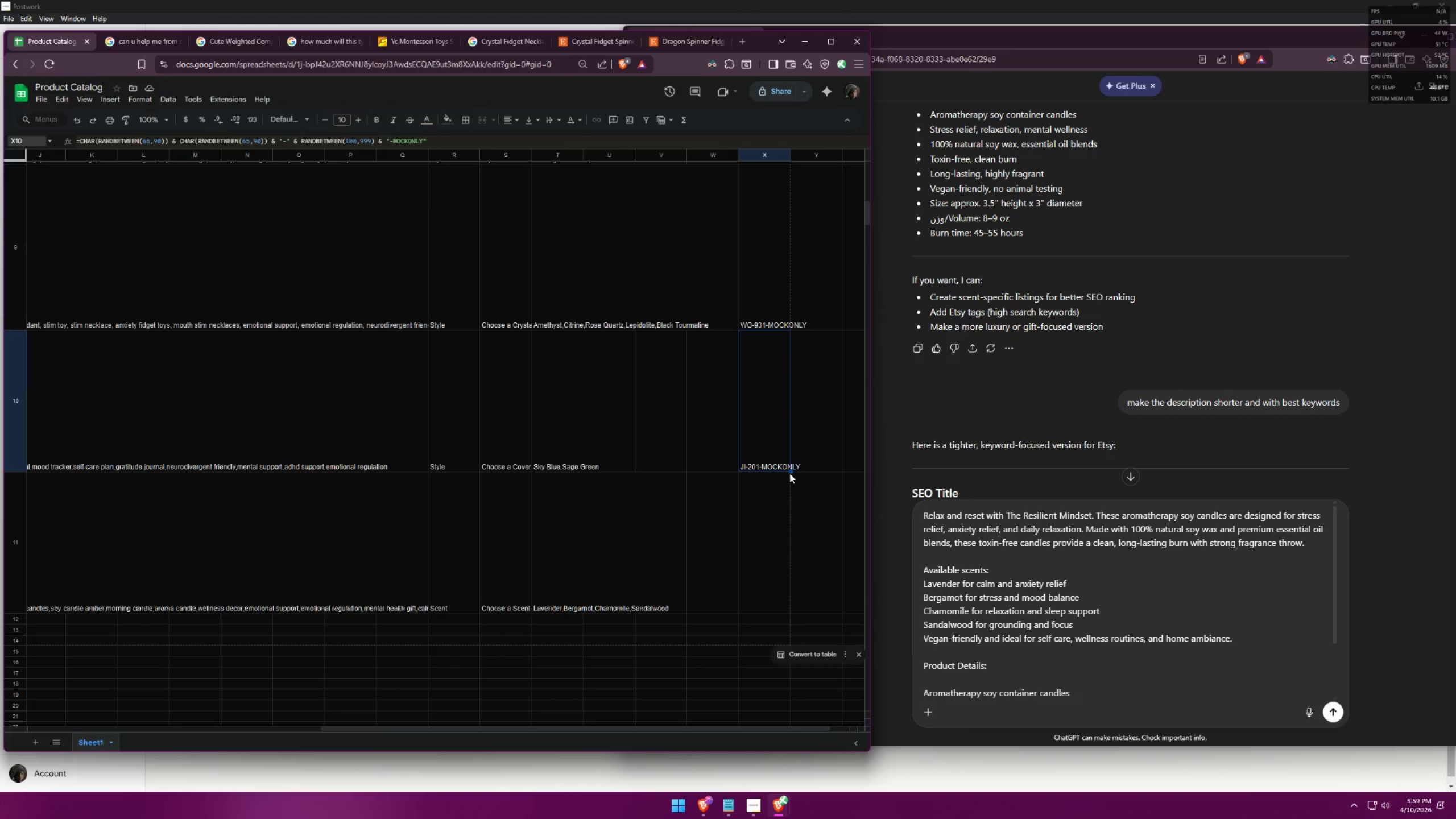 
left_click_drag(start_coordinate=[792, 470], to_coordinate=[787, 558])
 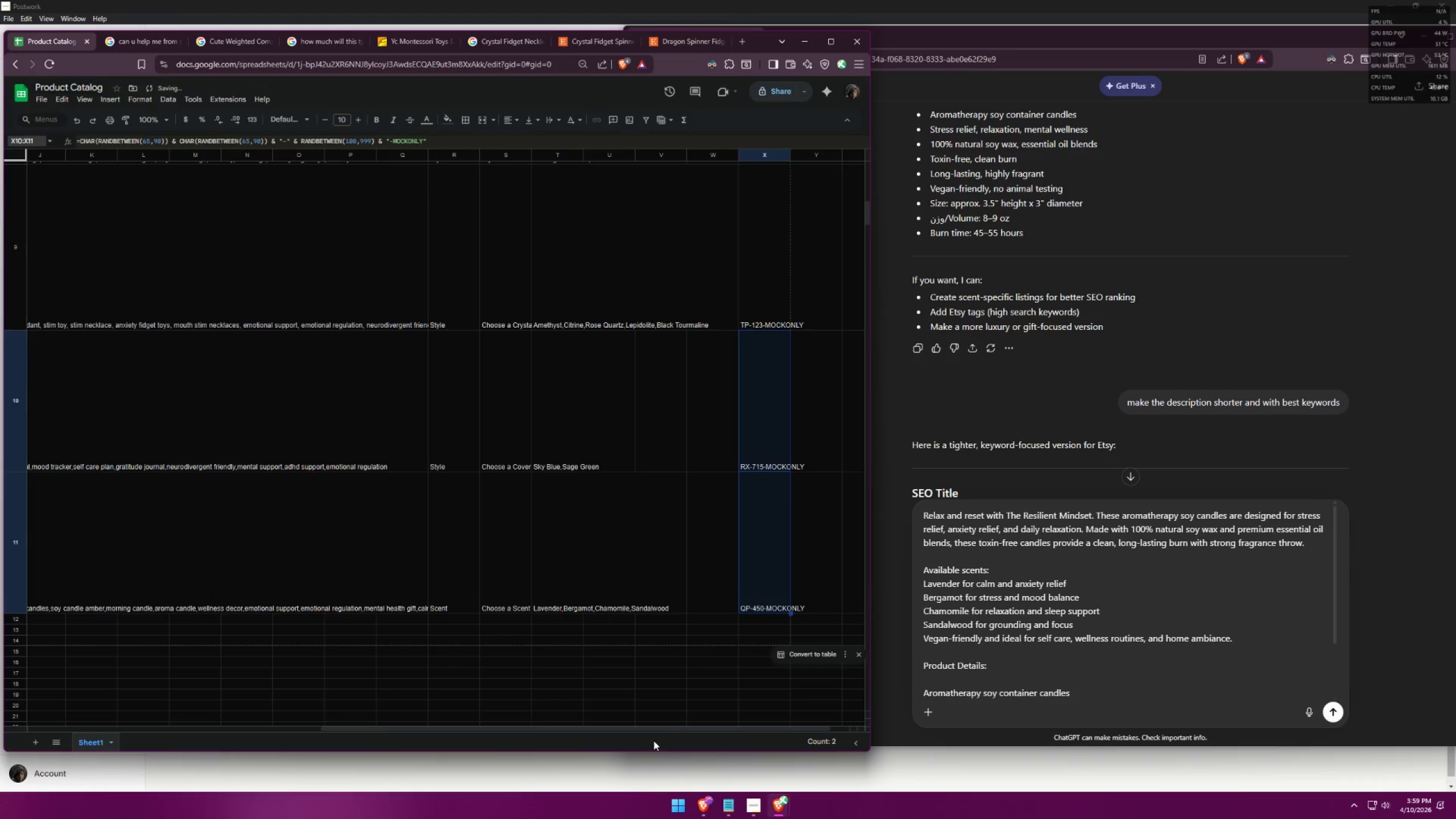 
left_click_drag(start_coordinate=[671, 731], to_coordinate=[173, 696])
 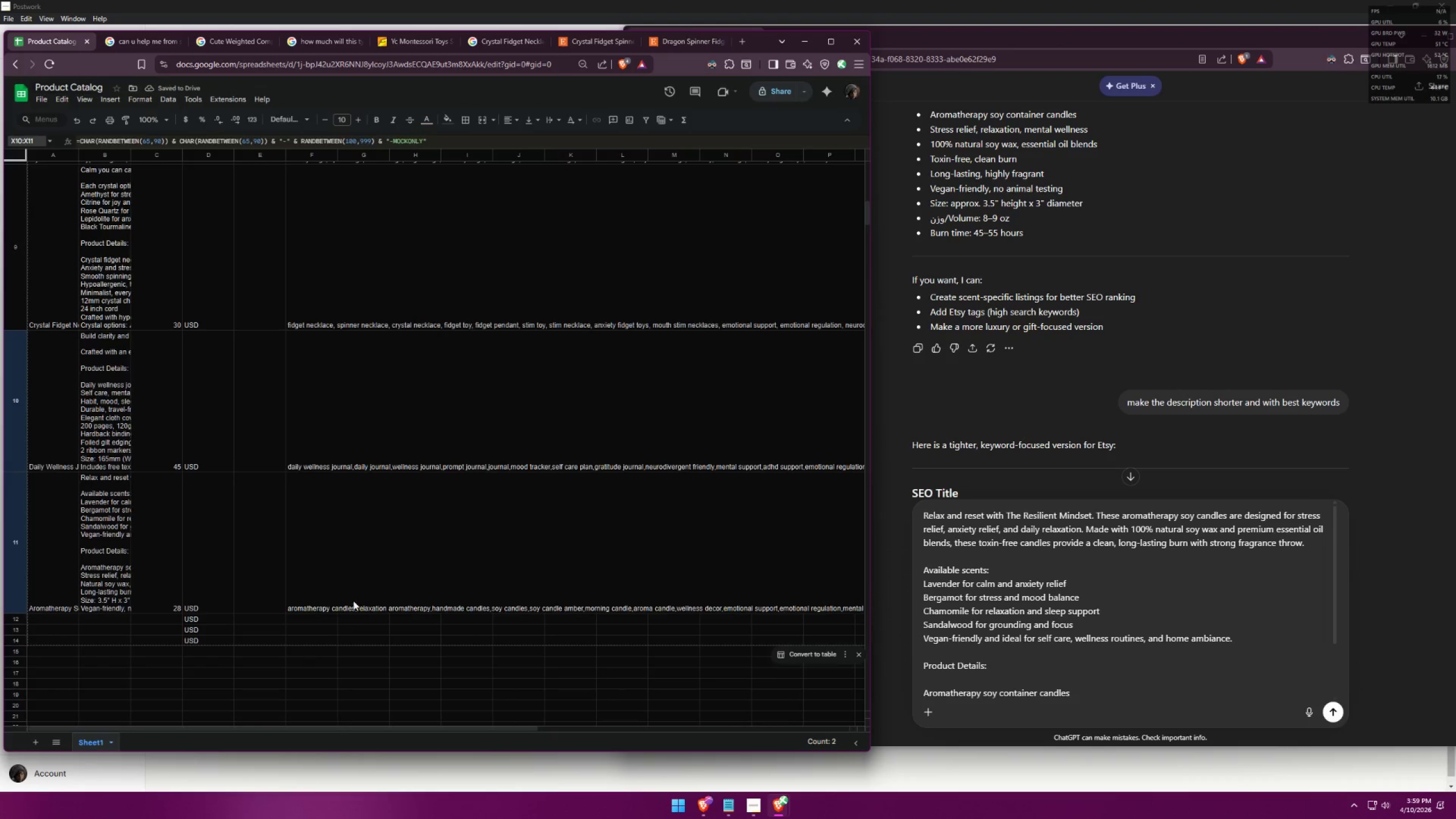 
left_click([365, 589])
 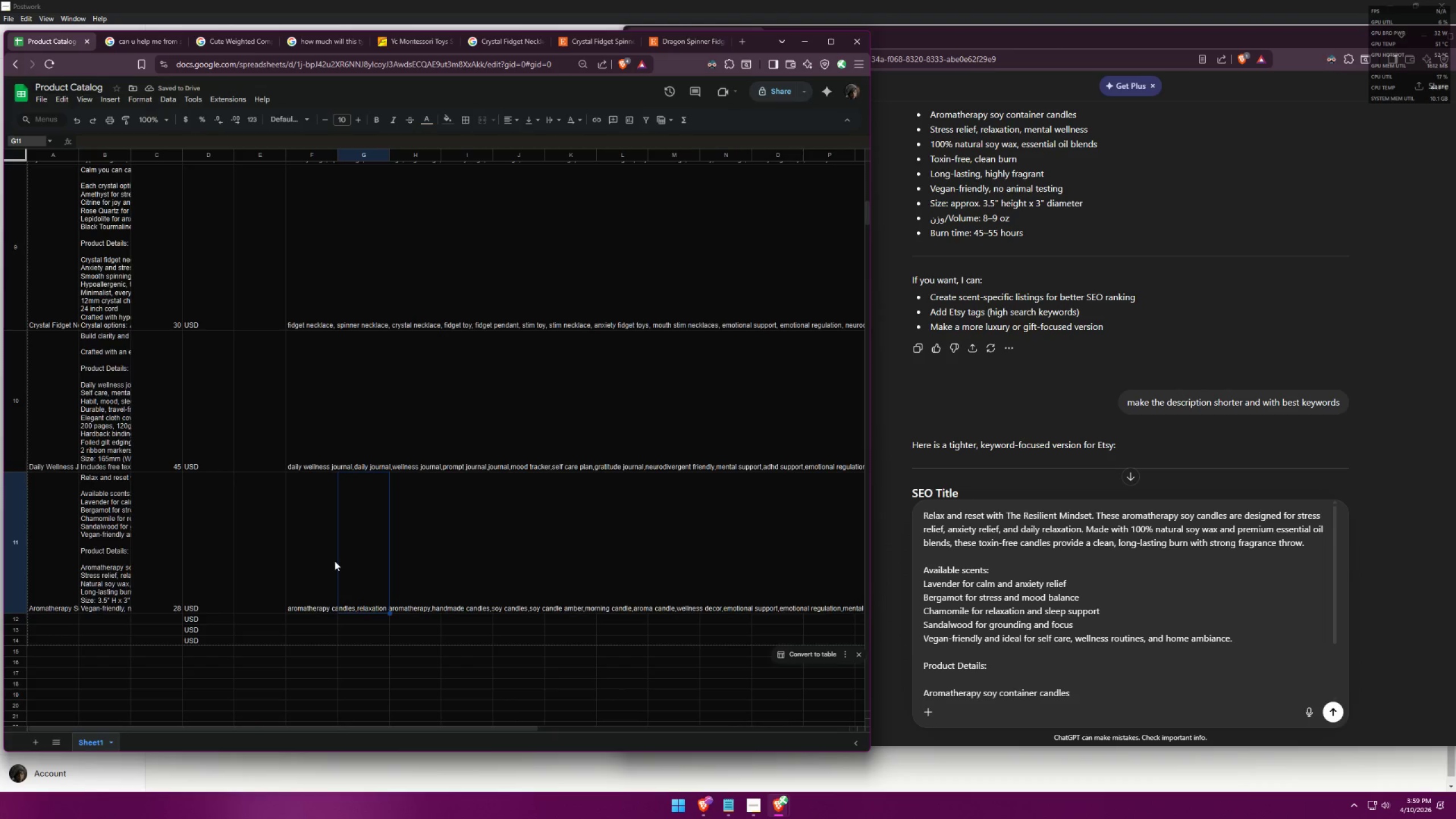 
double_click([328, 559])
 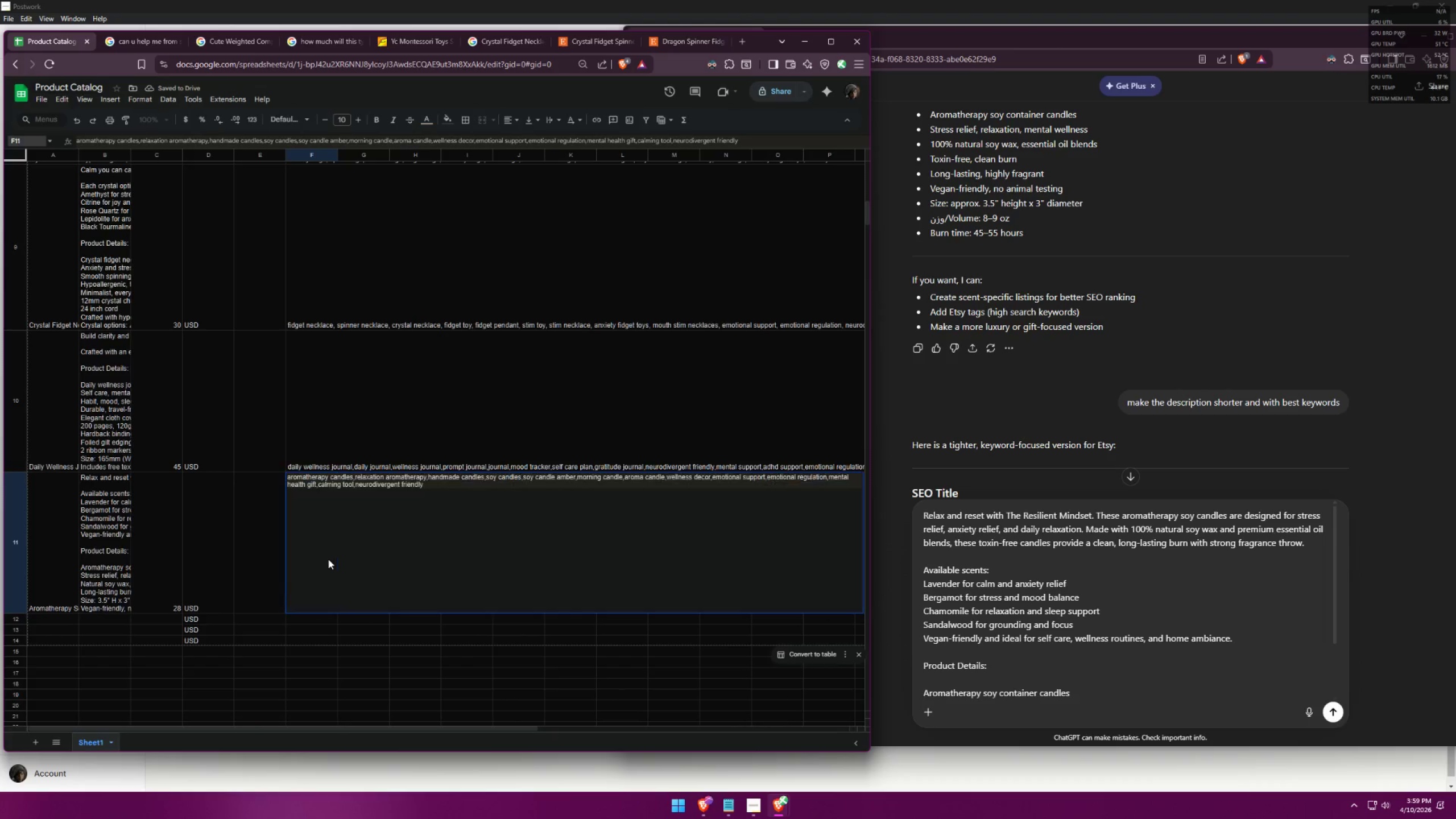 
triple_click([328, 559])
 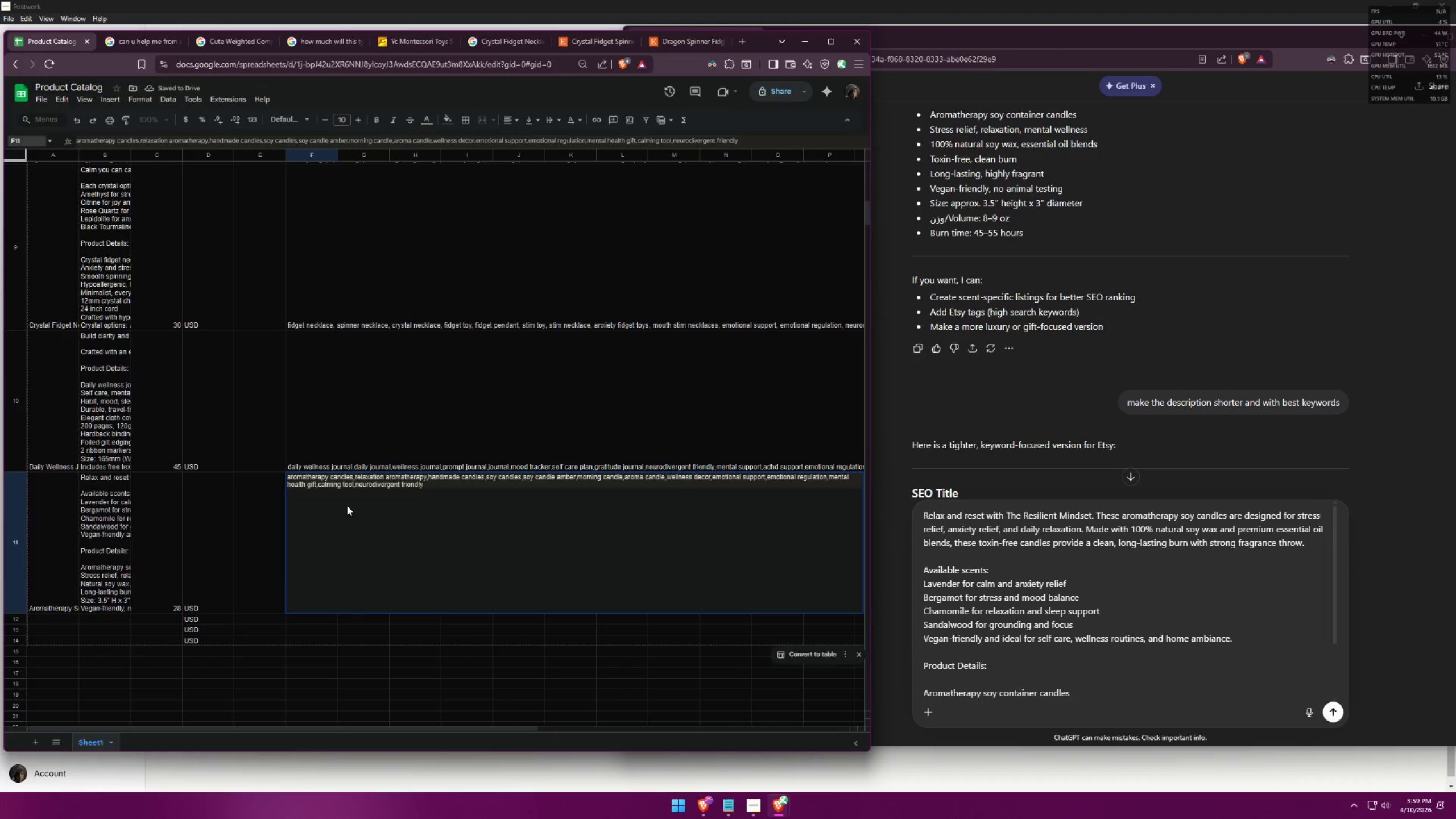 
double_click([334, 413])
 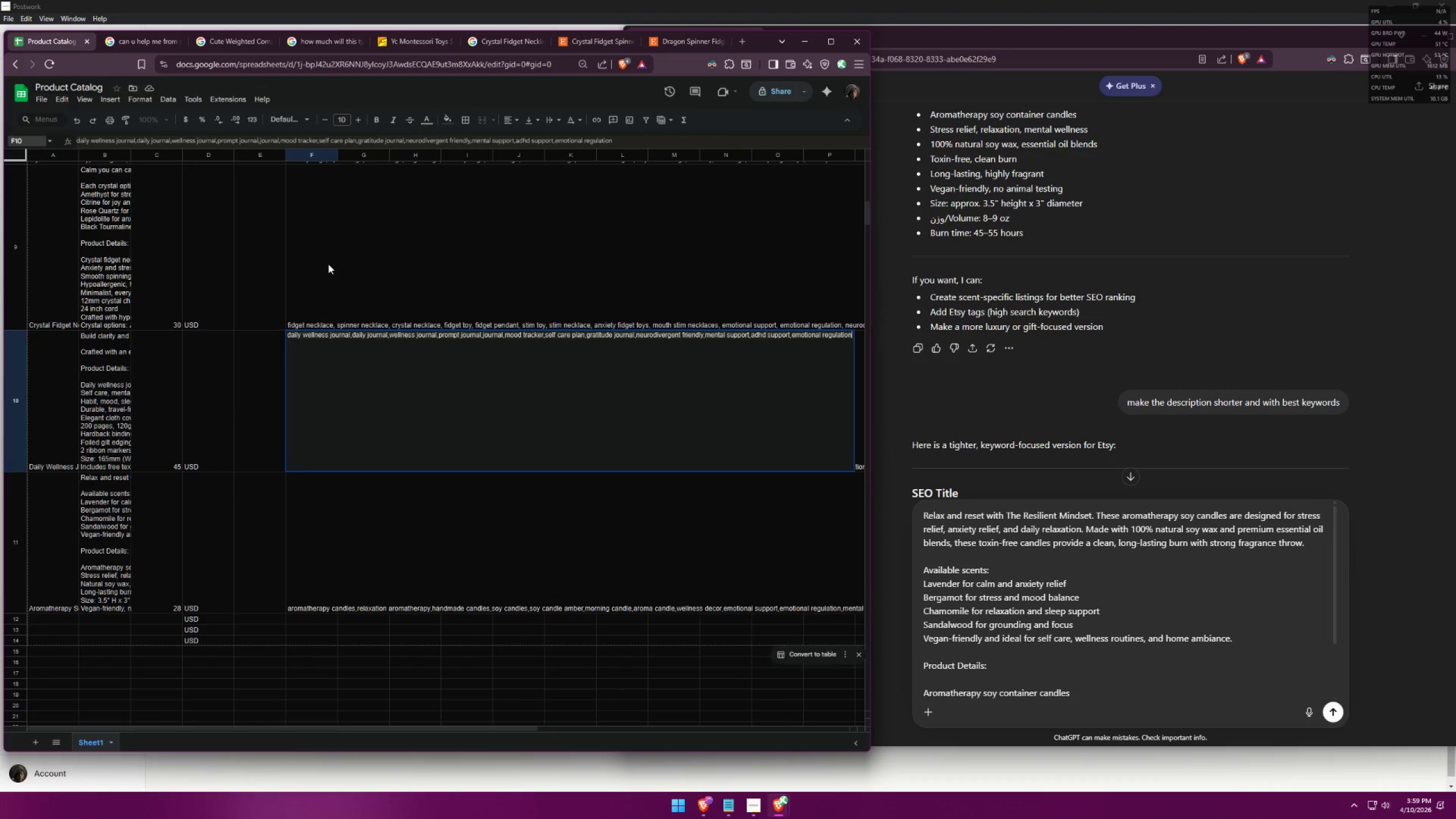 
double_click([329, 262])
 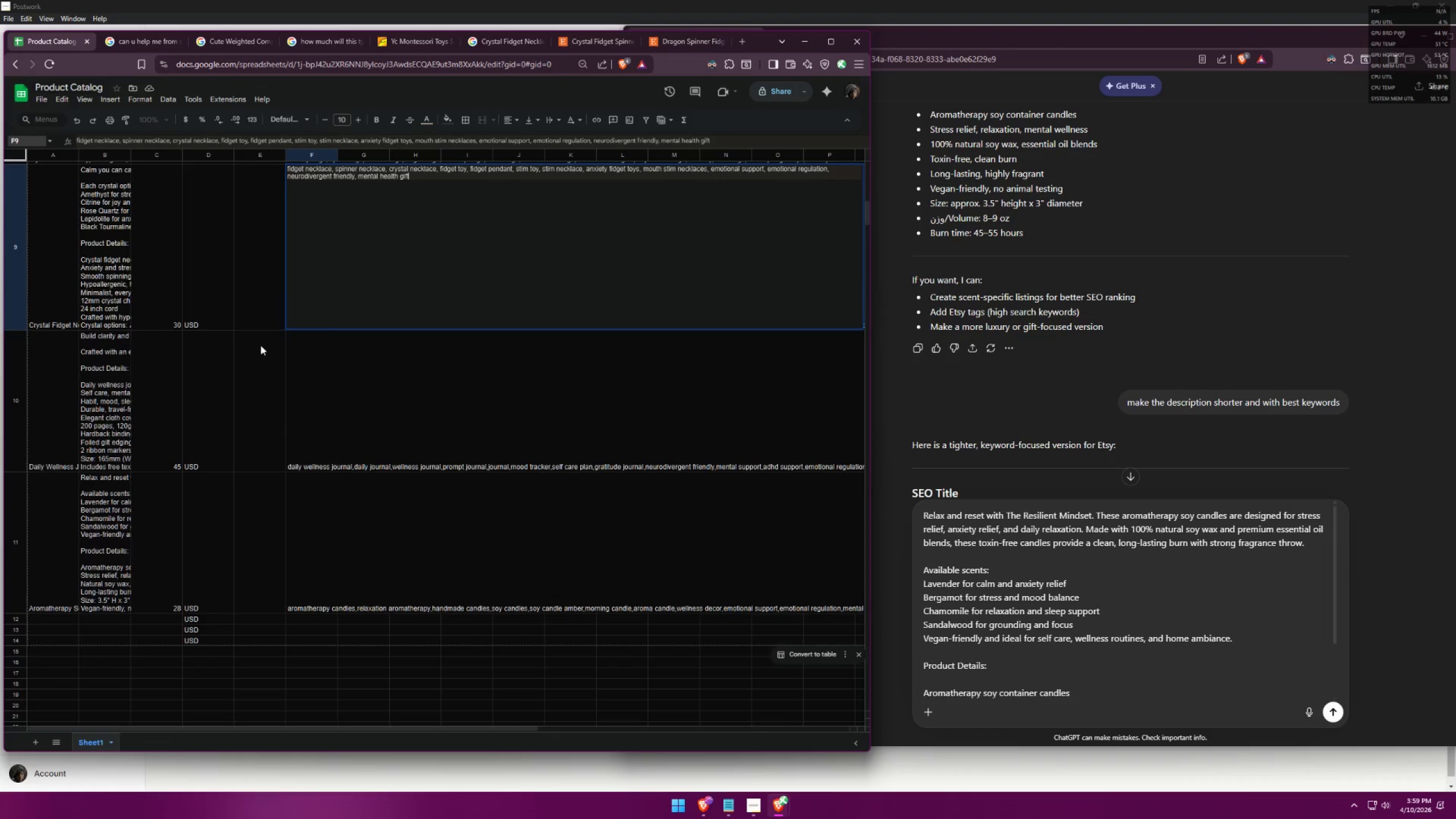 
left_click([247, 370])
 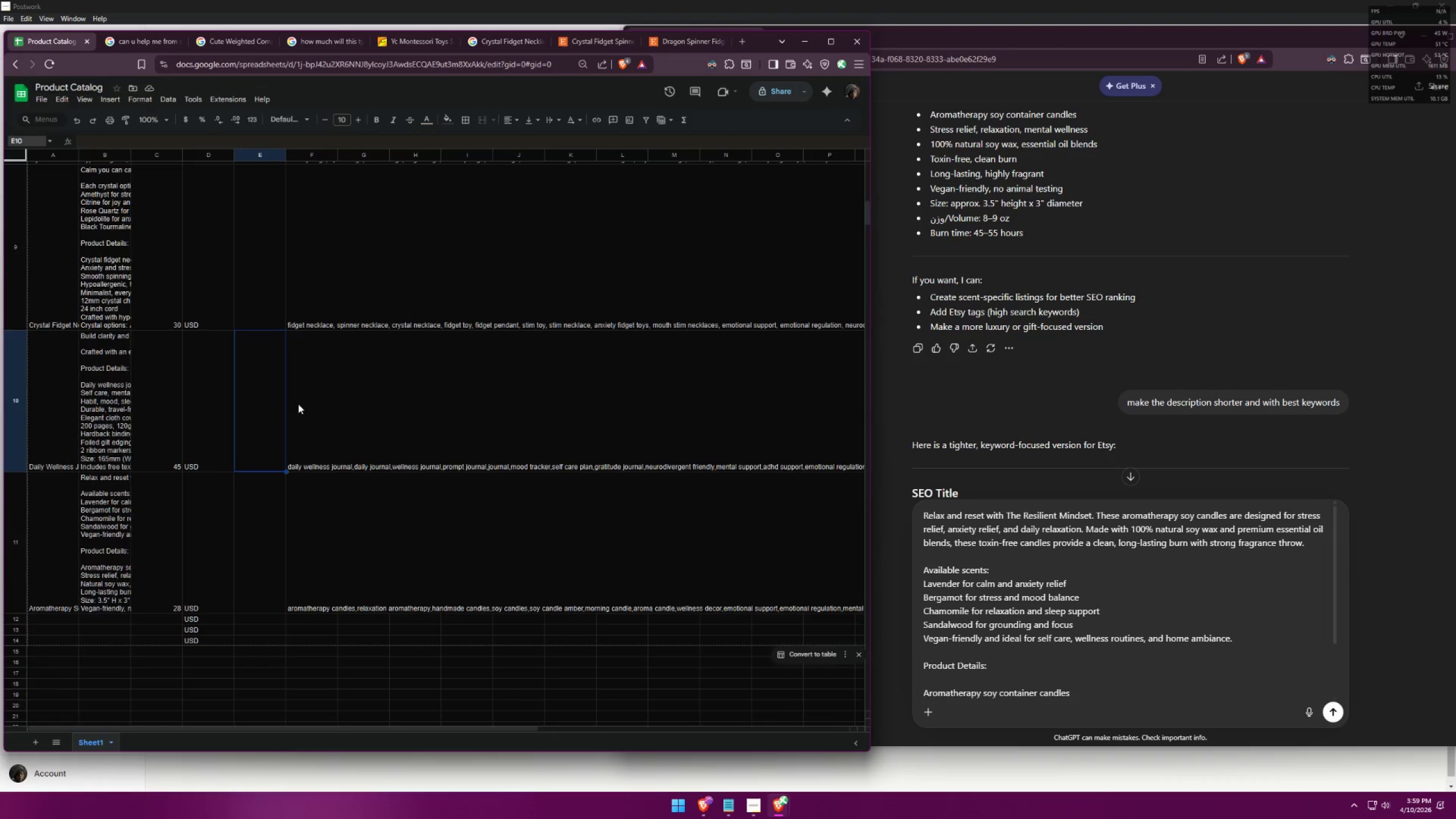 
scroll: coordinate [374, 424], scroll_direction: up, amount: 17.0
 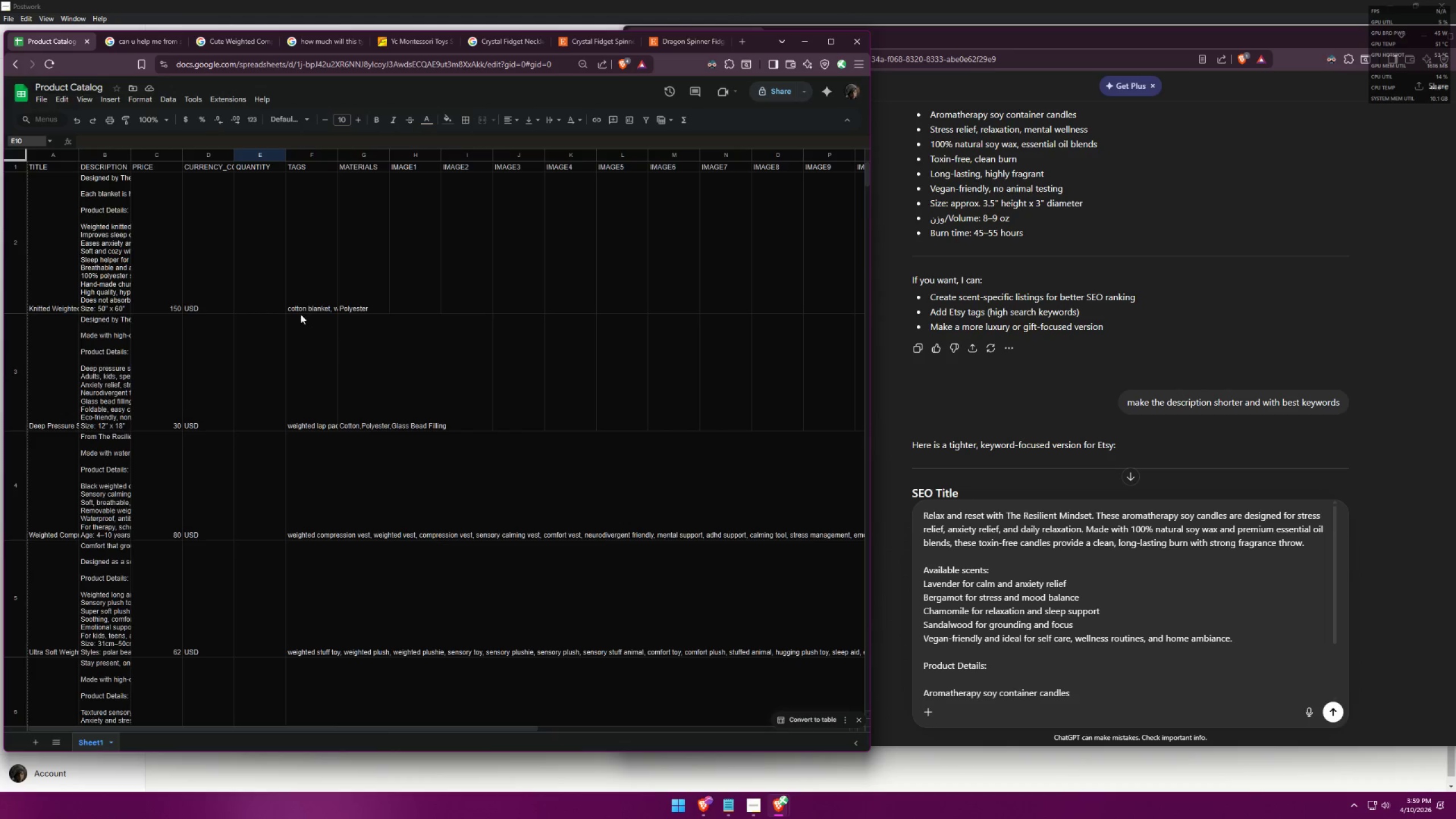 
double_click([301, 288])
 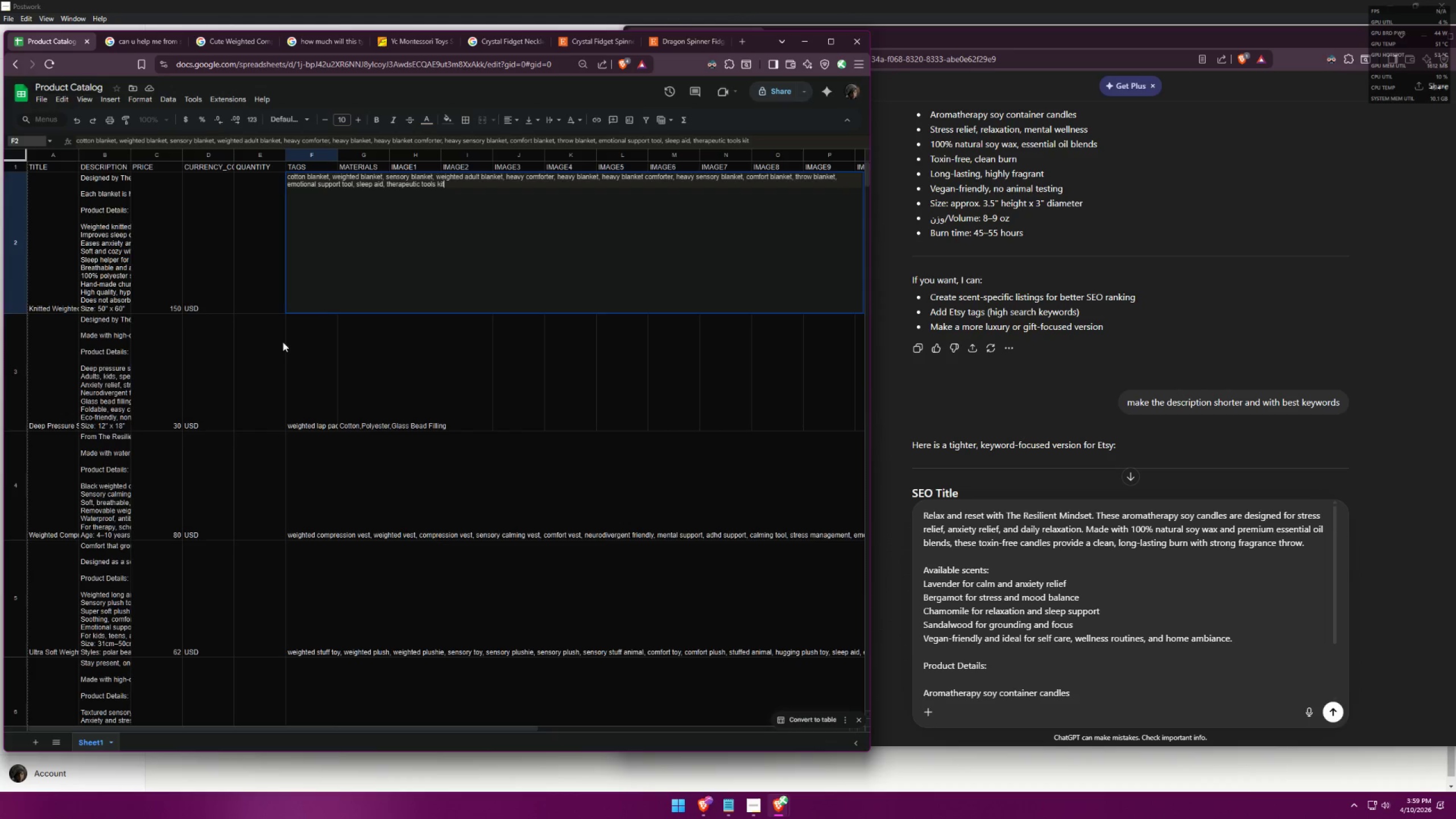 
left_click([263, 365])
 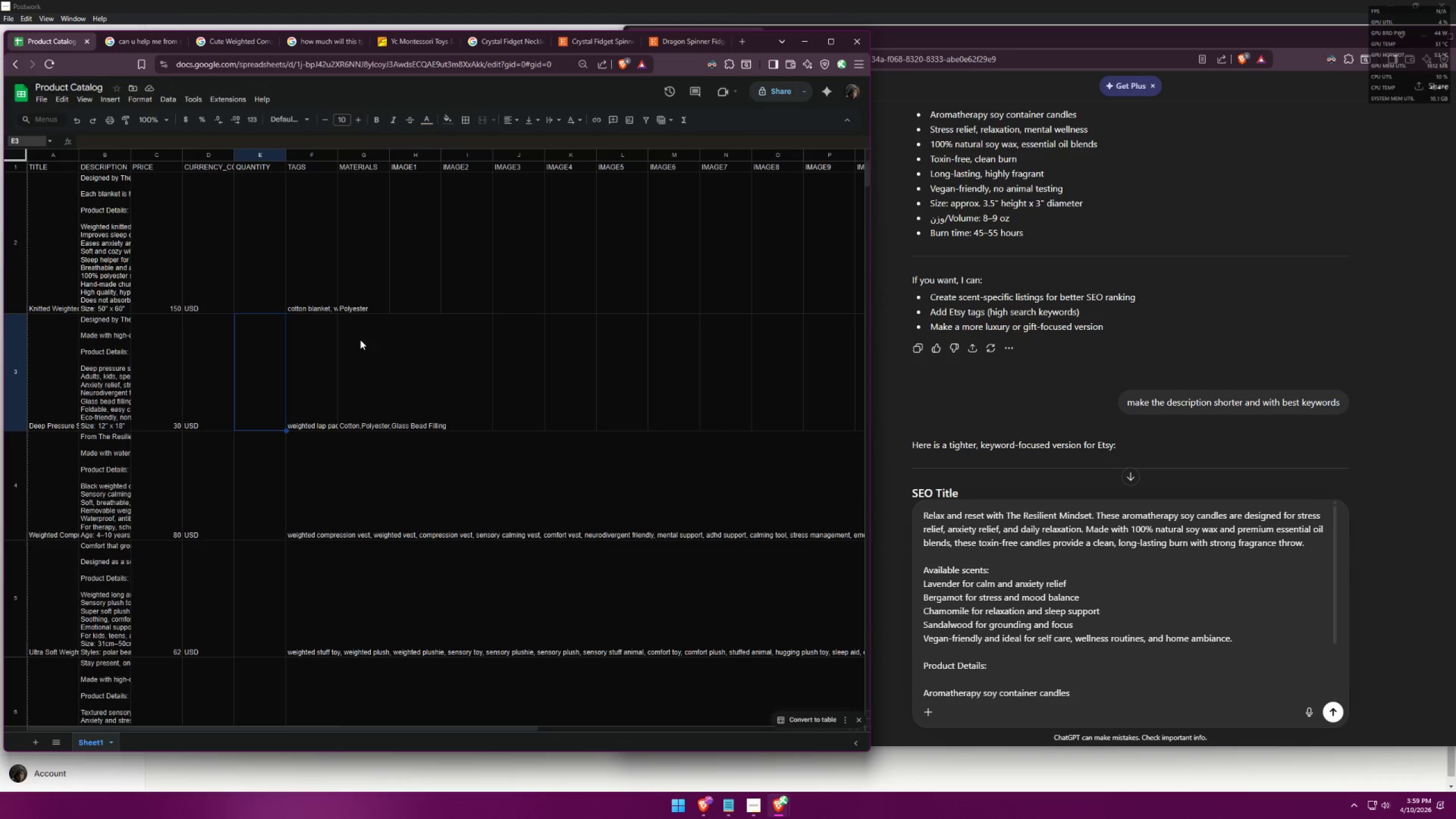 
double_click([357, 284])
 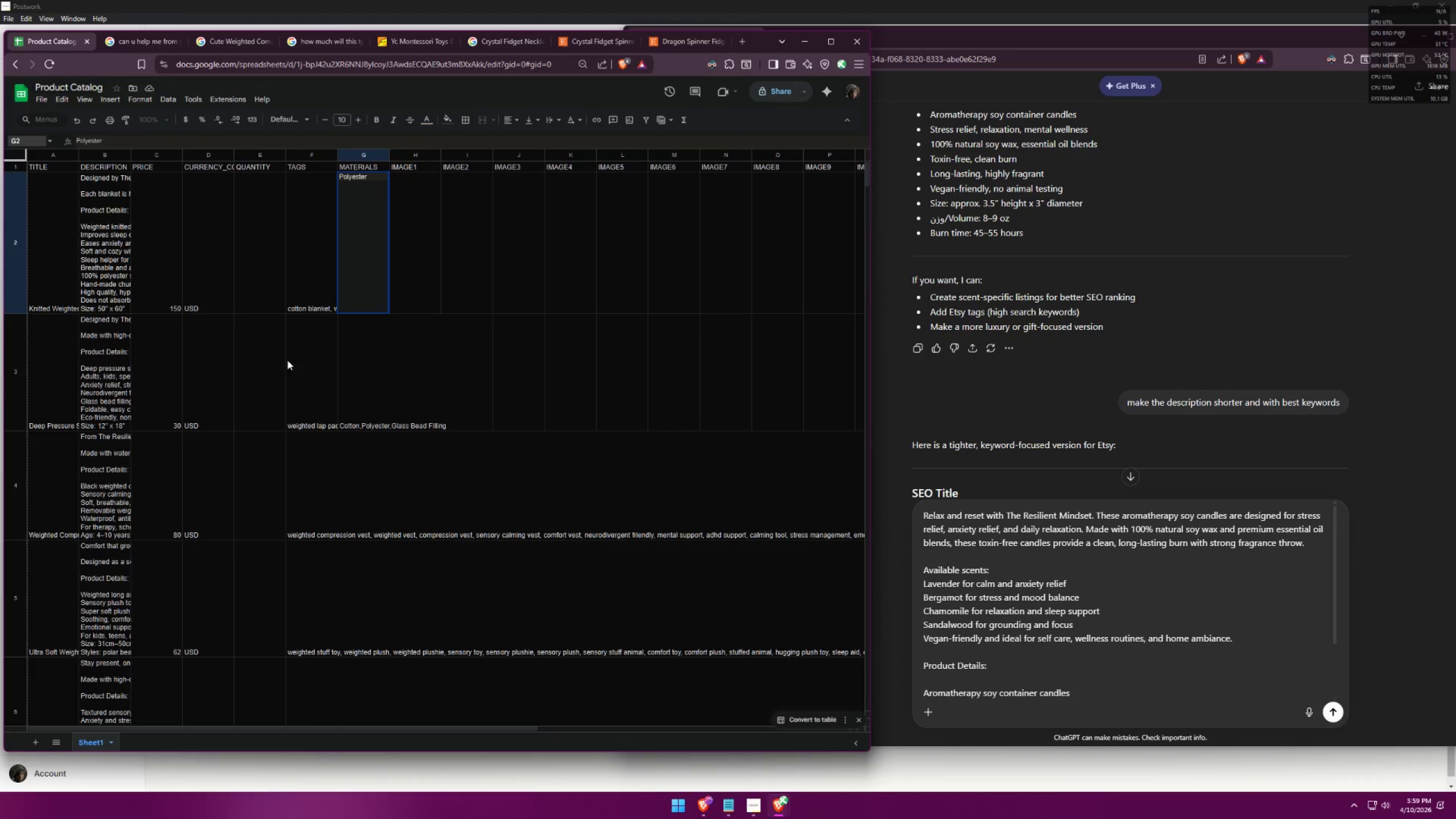 
left_click([260, 378])
 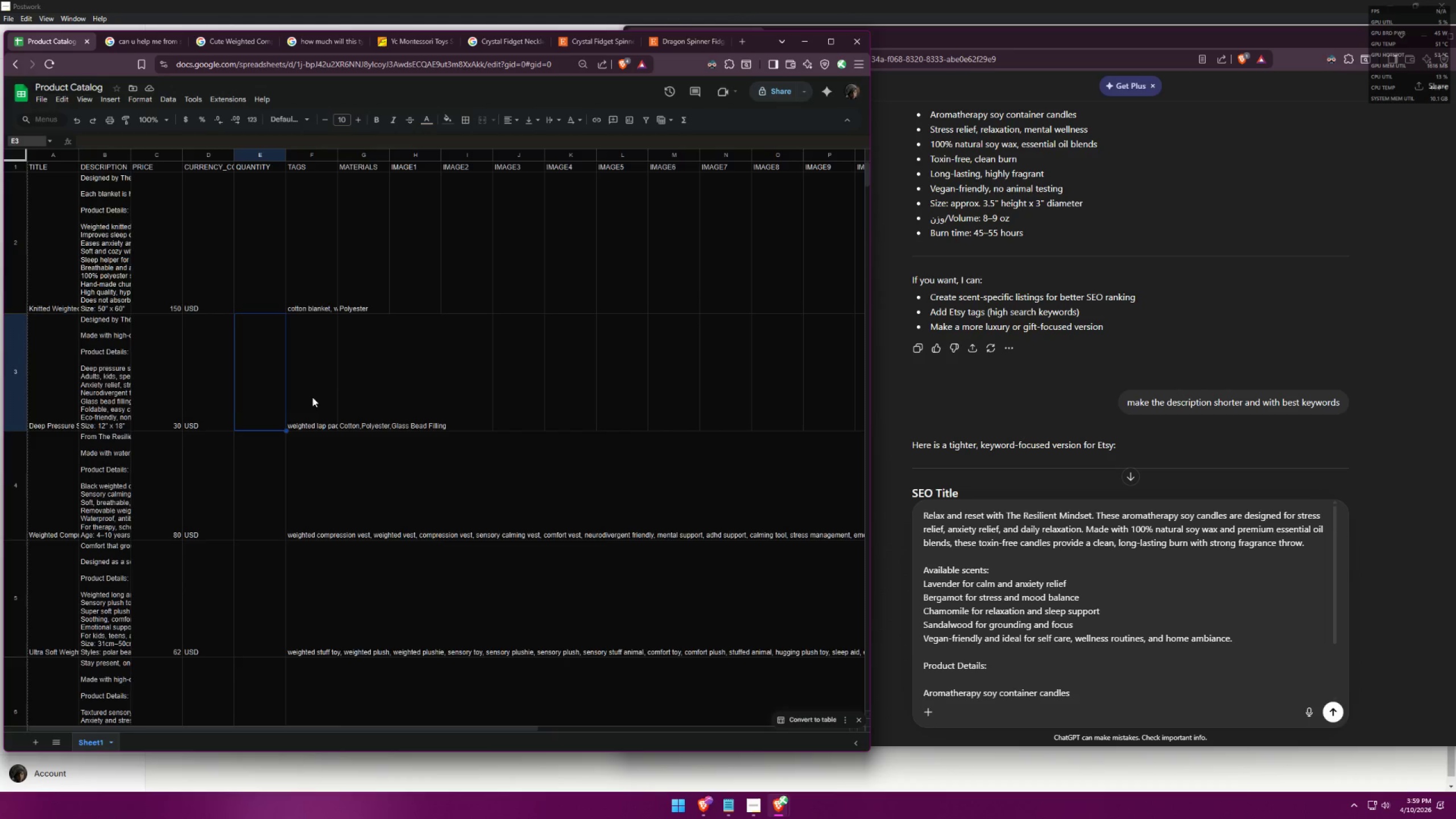 
left_click([375, 328])
 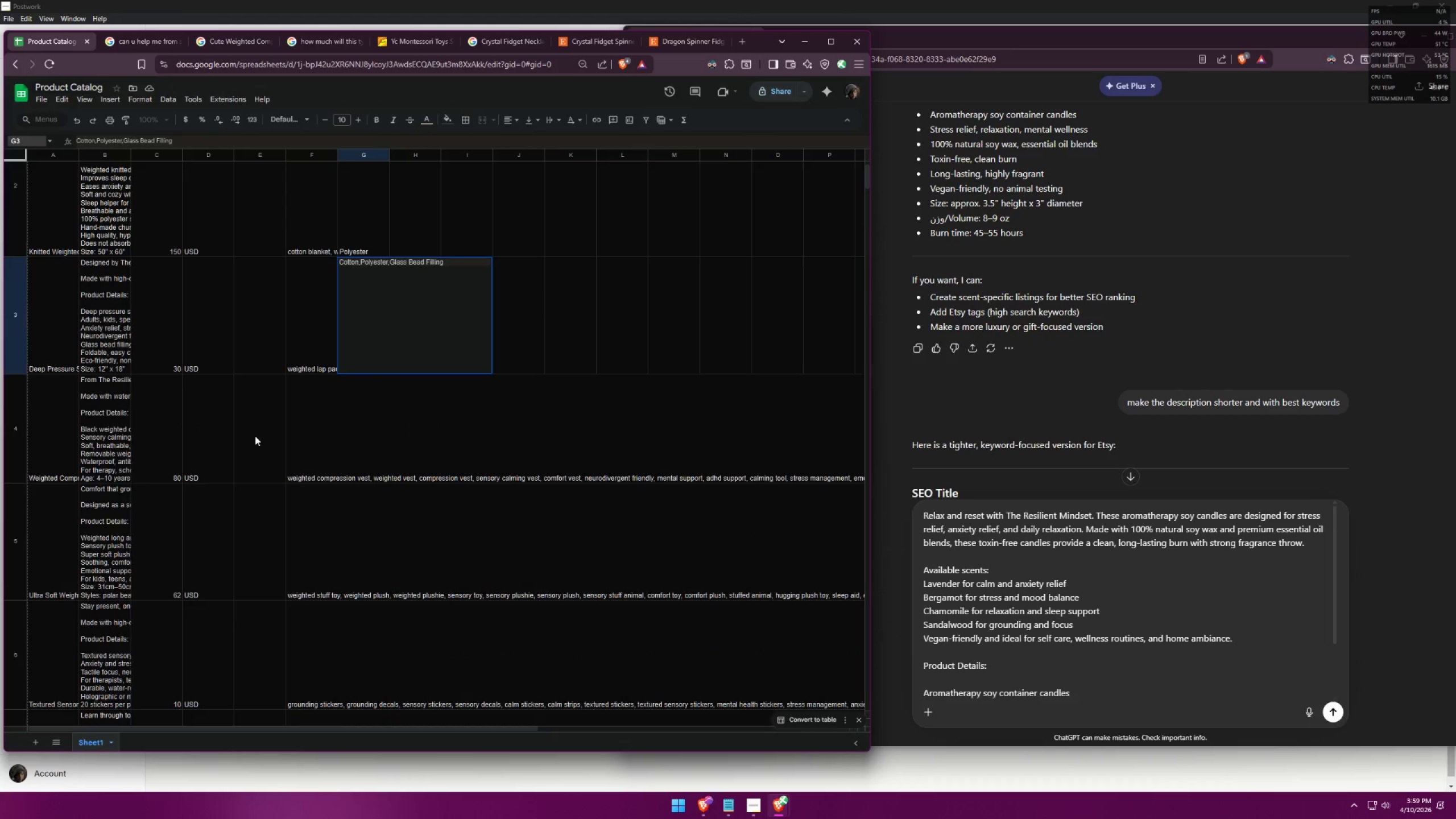 
scroll: coordinate [327, 403], scroll_direction: down, amount: 1.0
 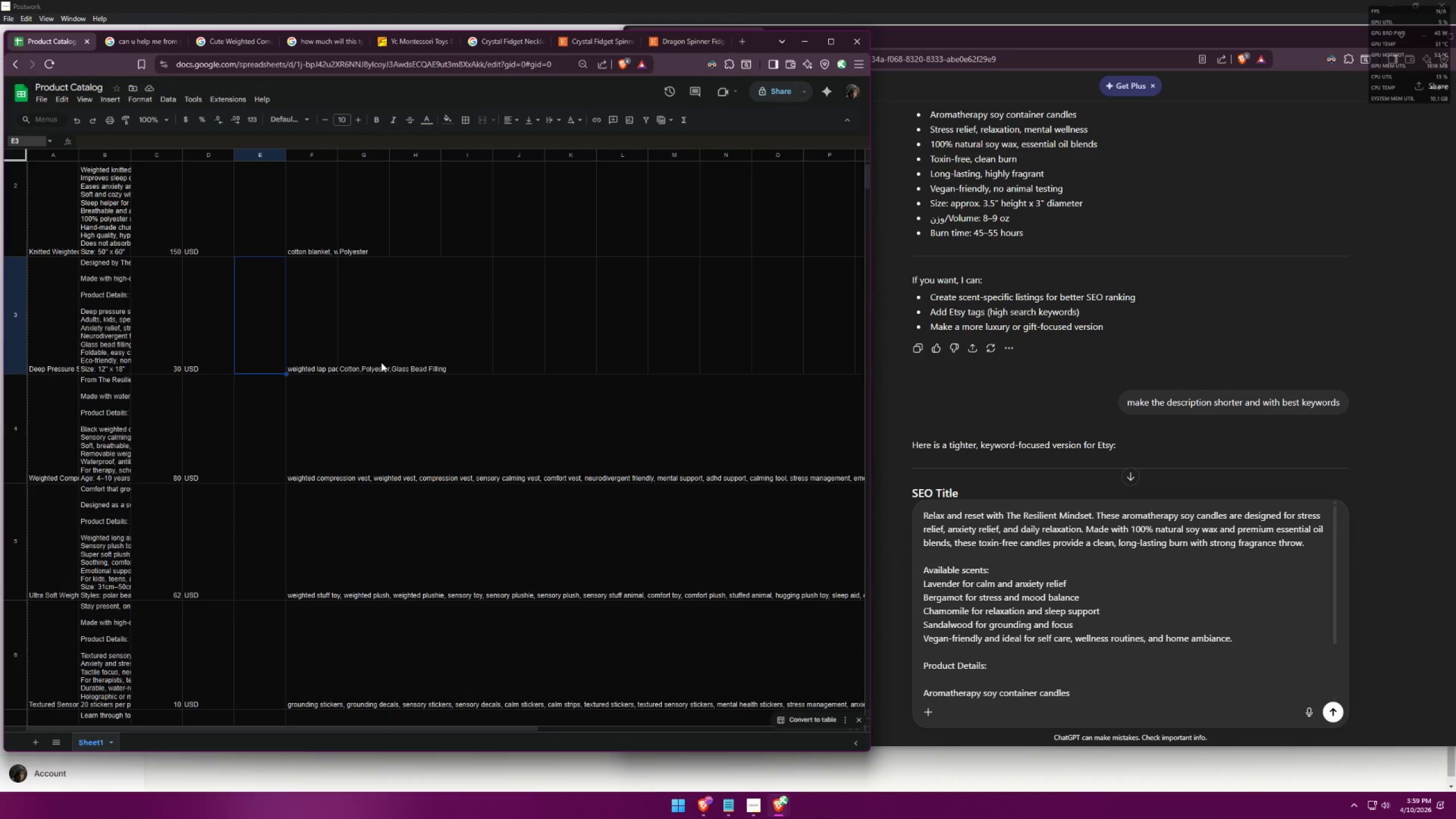 
left_click([255, 436])
 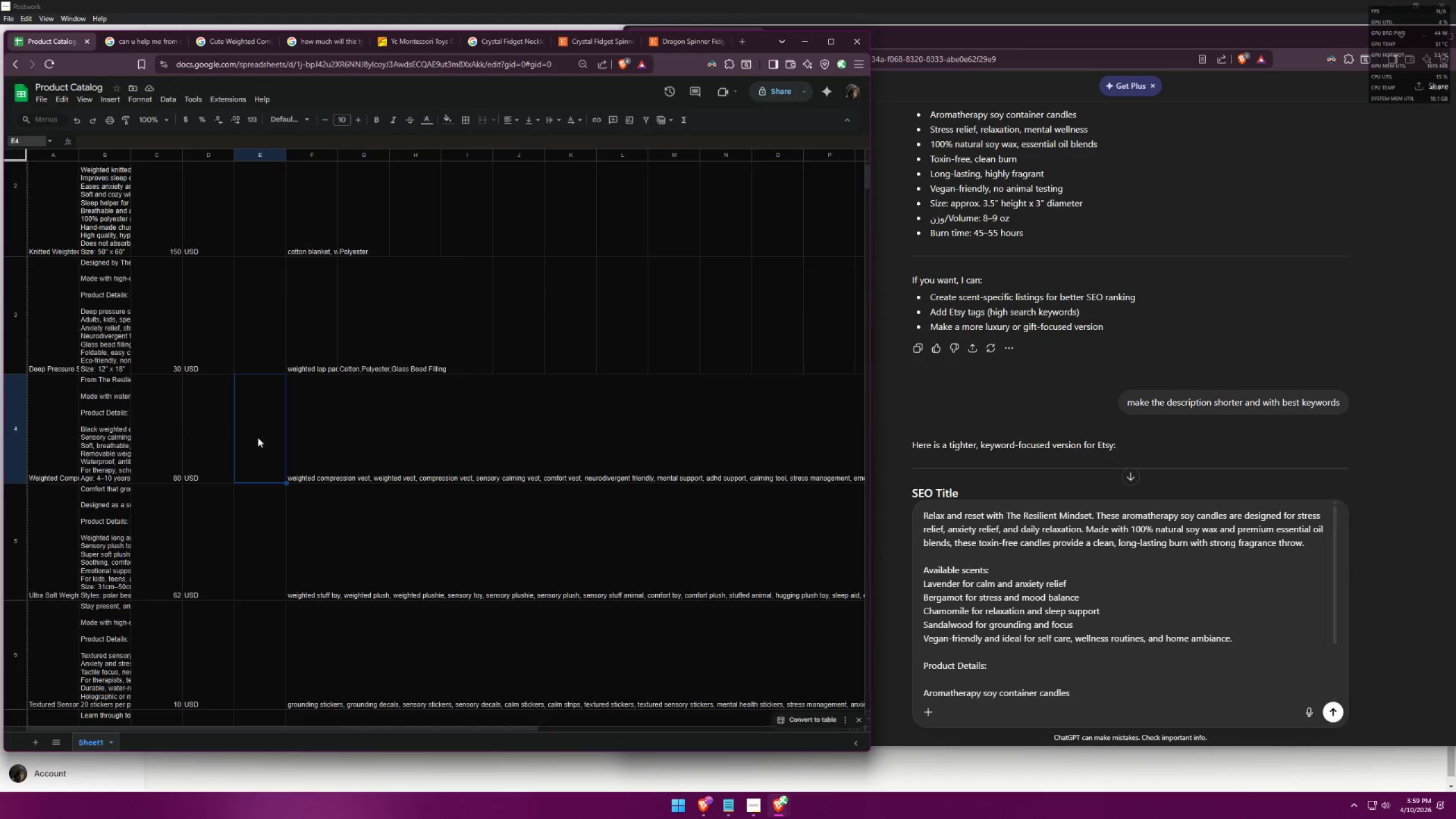 
scroll: coordinate [330, 461], scroll_direction: down, amount: 16.0
 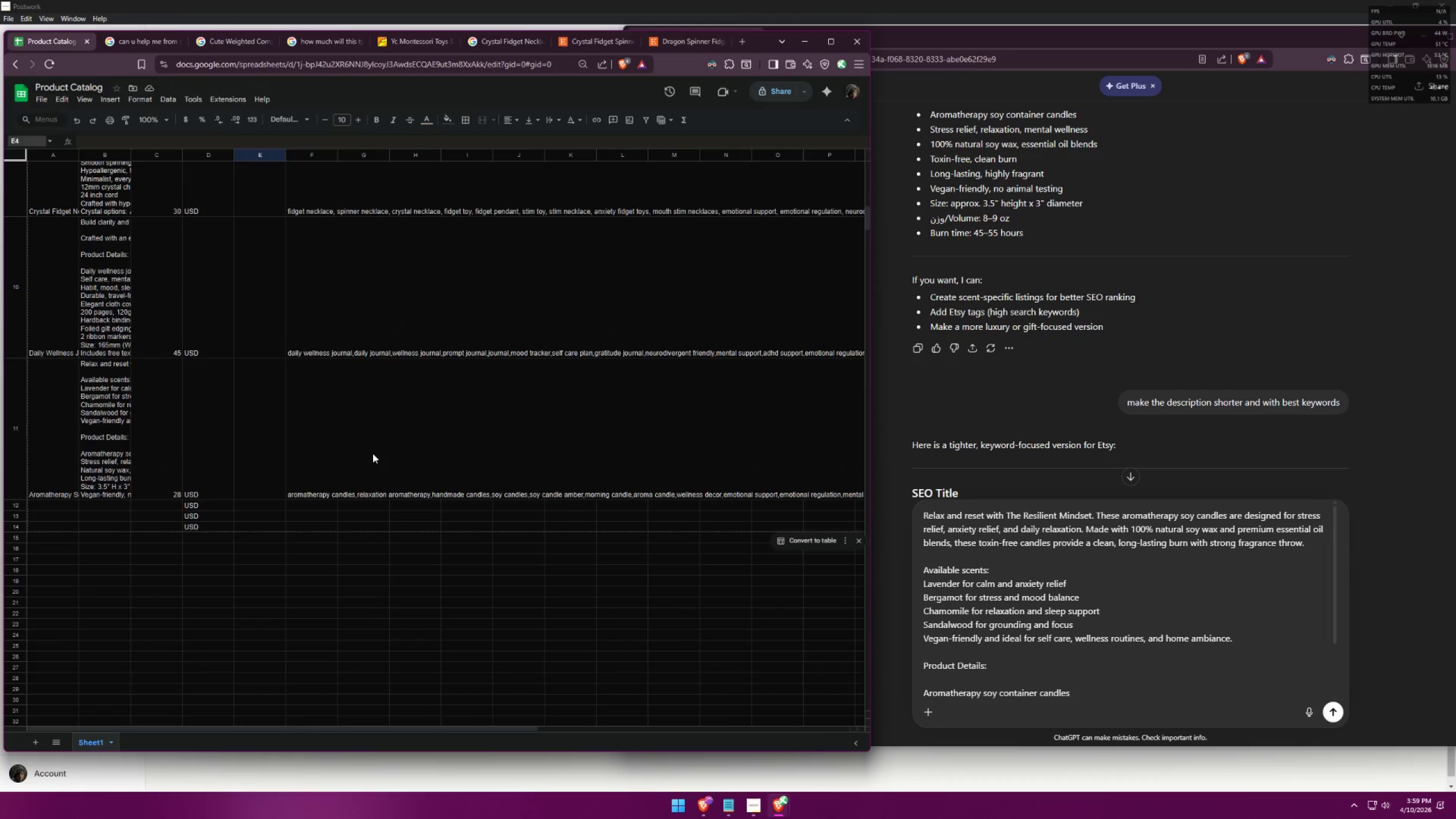 
double_click([373, 452])
 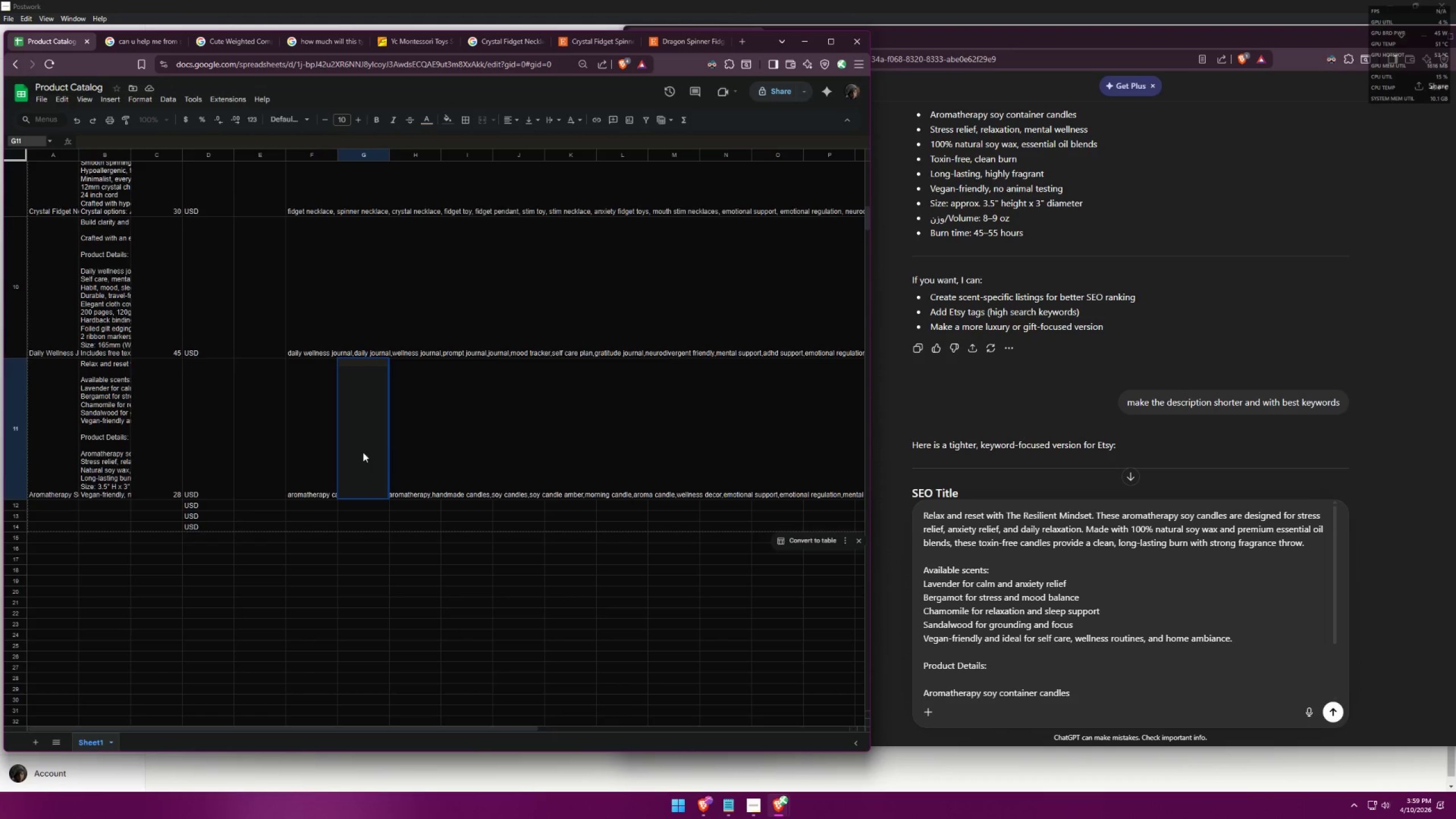 
key(Shift+S)
 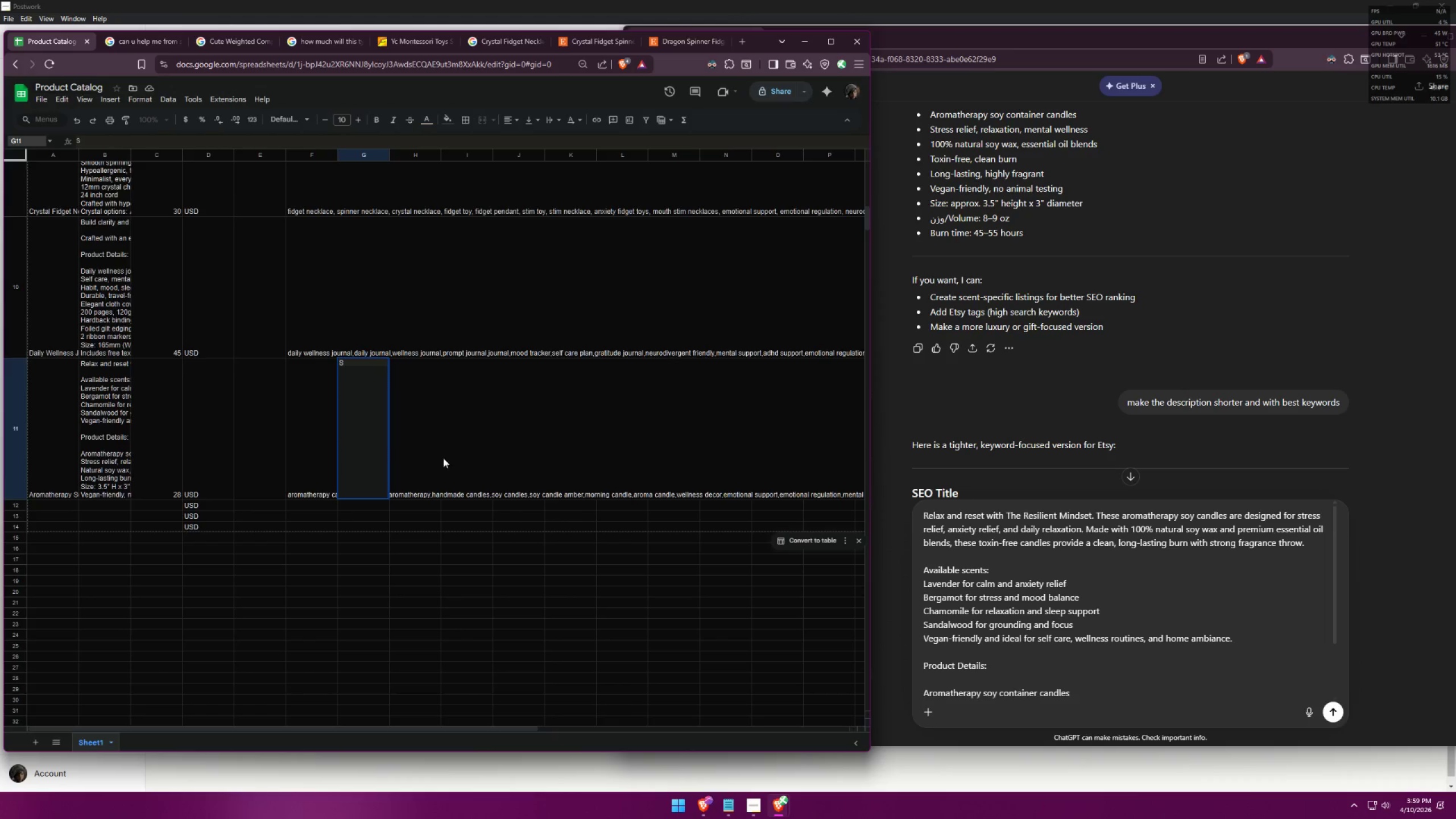 
scroll: coordinate [1067, 653], scroll_direction: up, amount: 6.0
 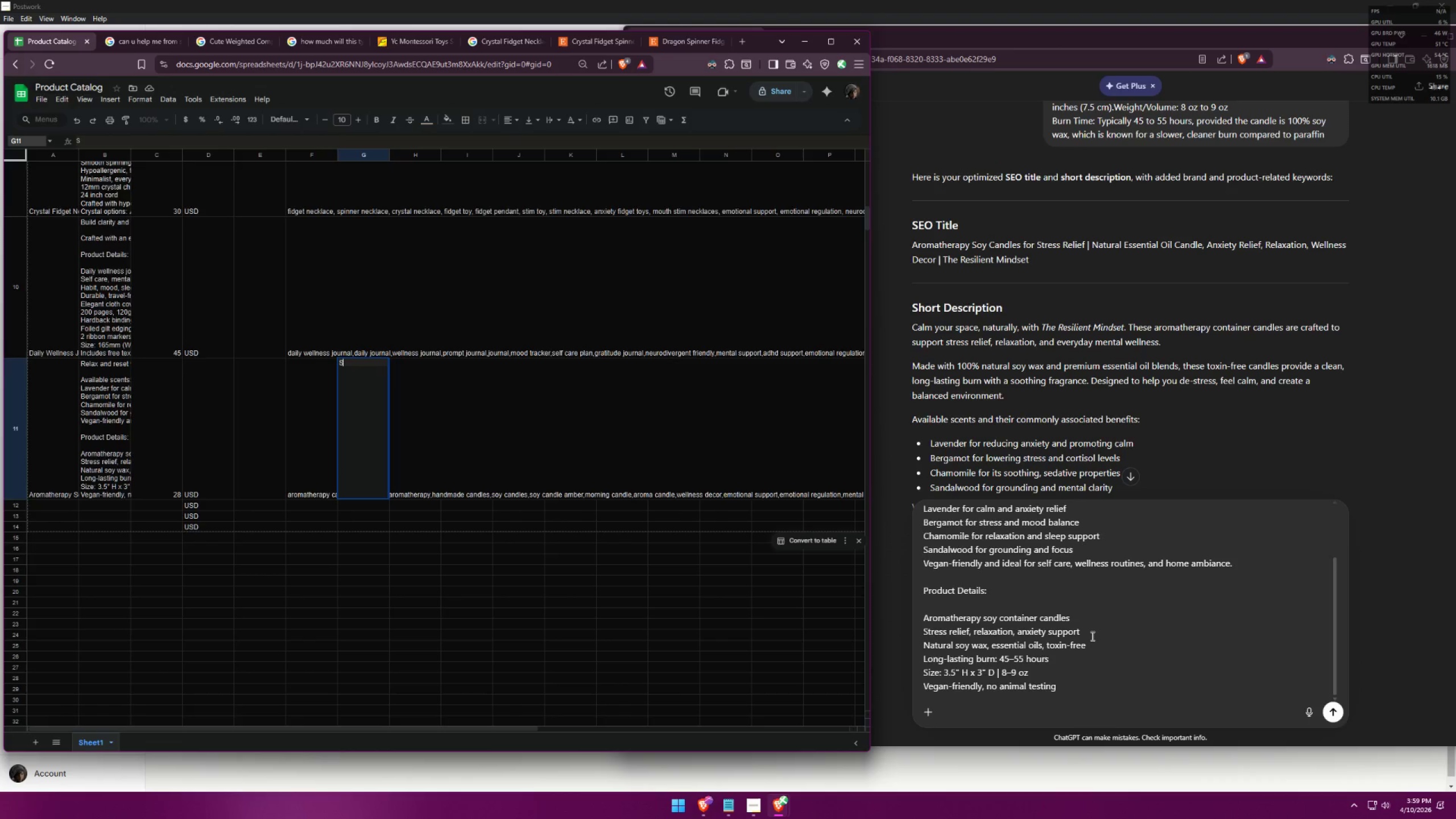 
scroll: coordinate [1092, 635], scroll_direction: down, amount: 1.0
 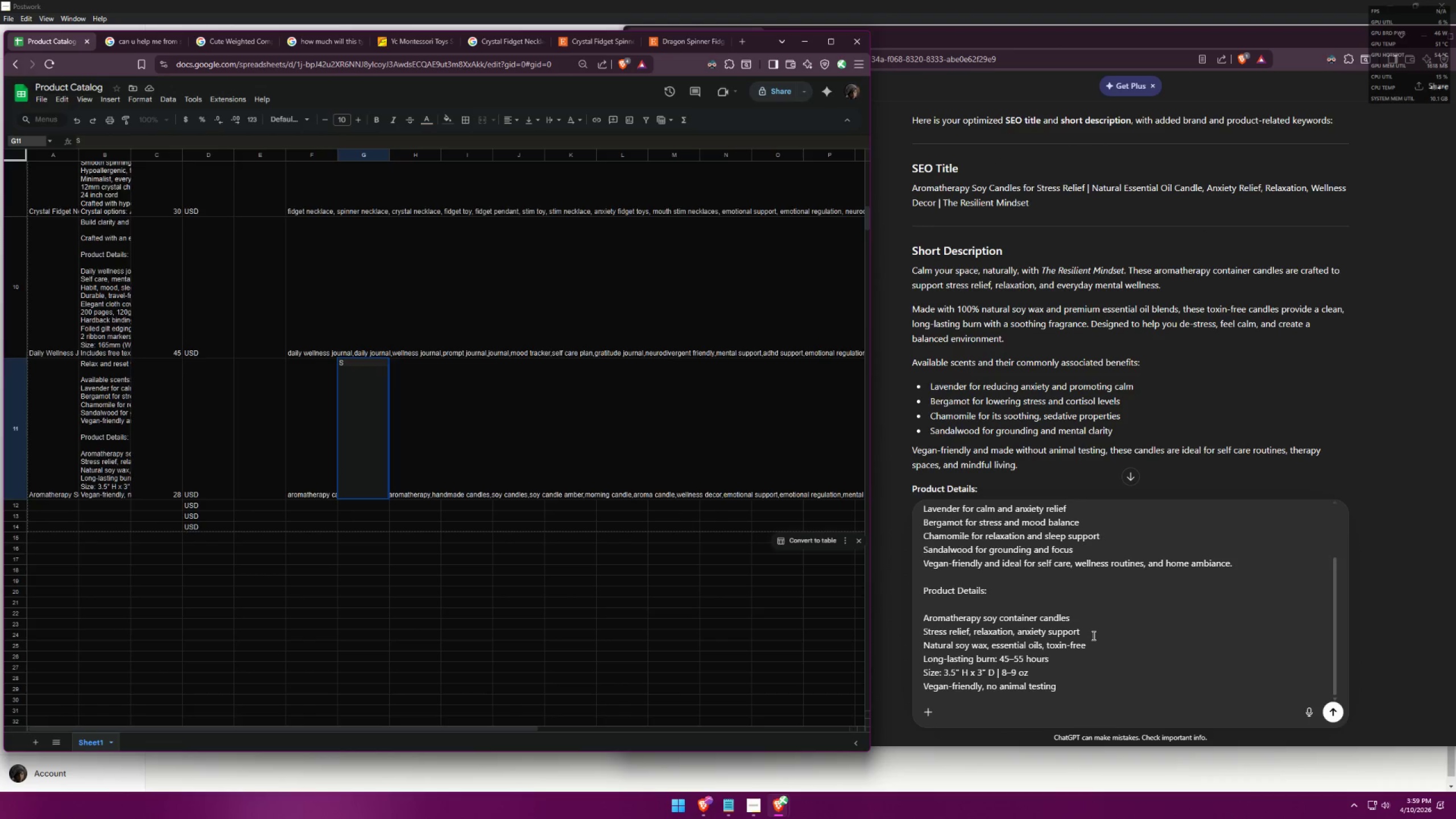 
scroll: coordinate [1094, 634], scroll_direction: up, amount: 3.0
 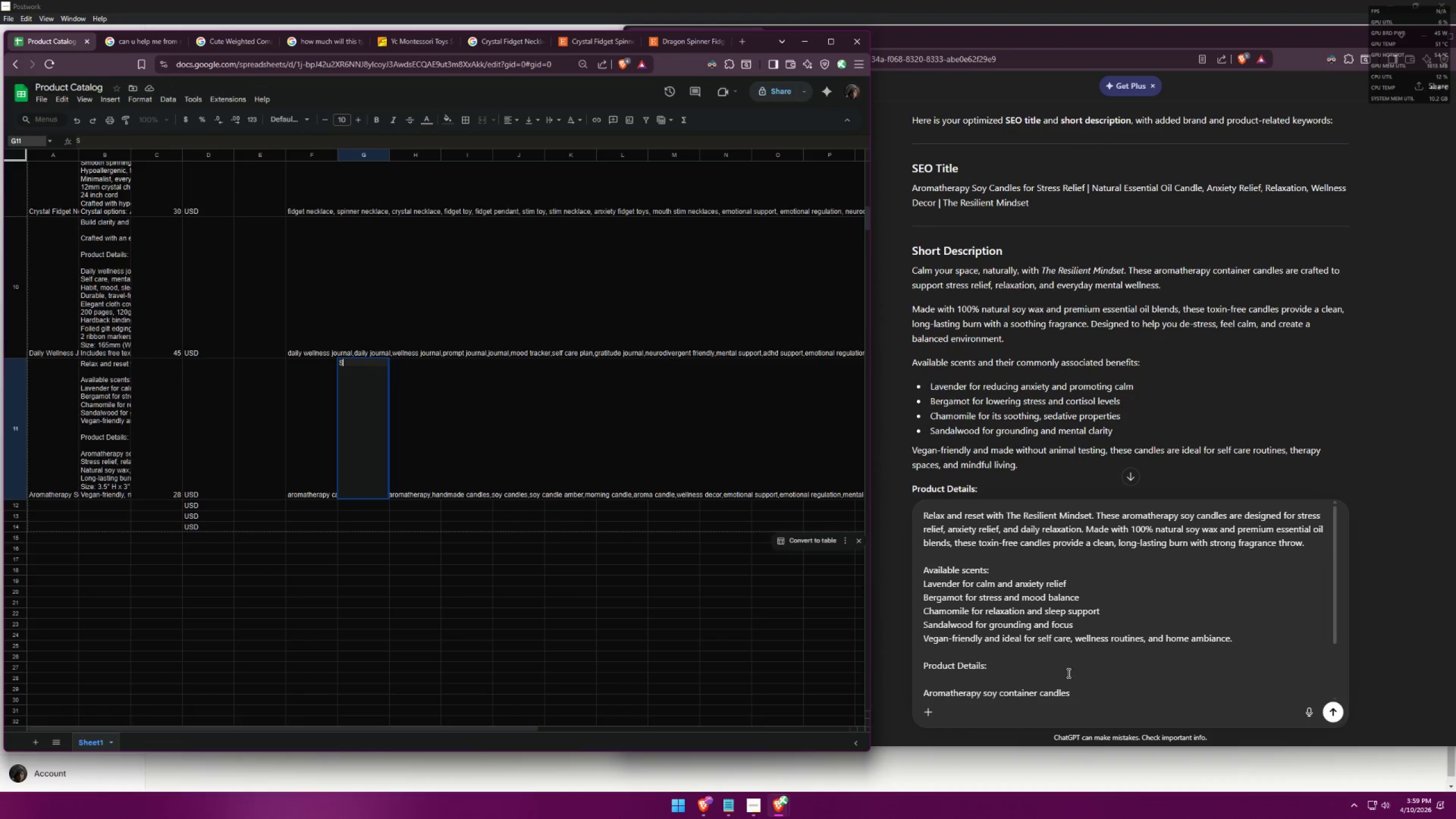 
scroll: coordinate [1054, 696], scroll_direction: down, amount: 1.0
 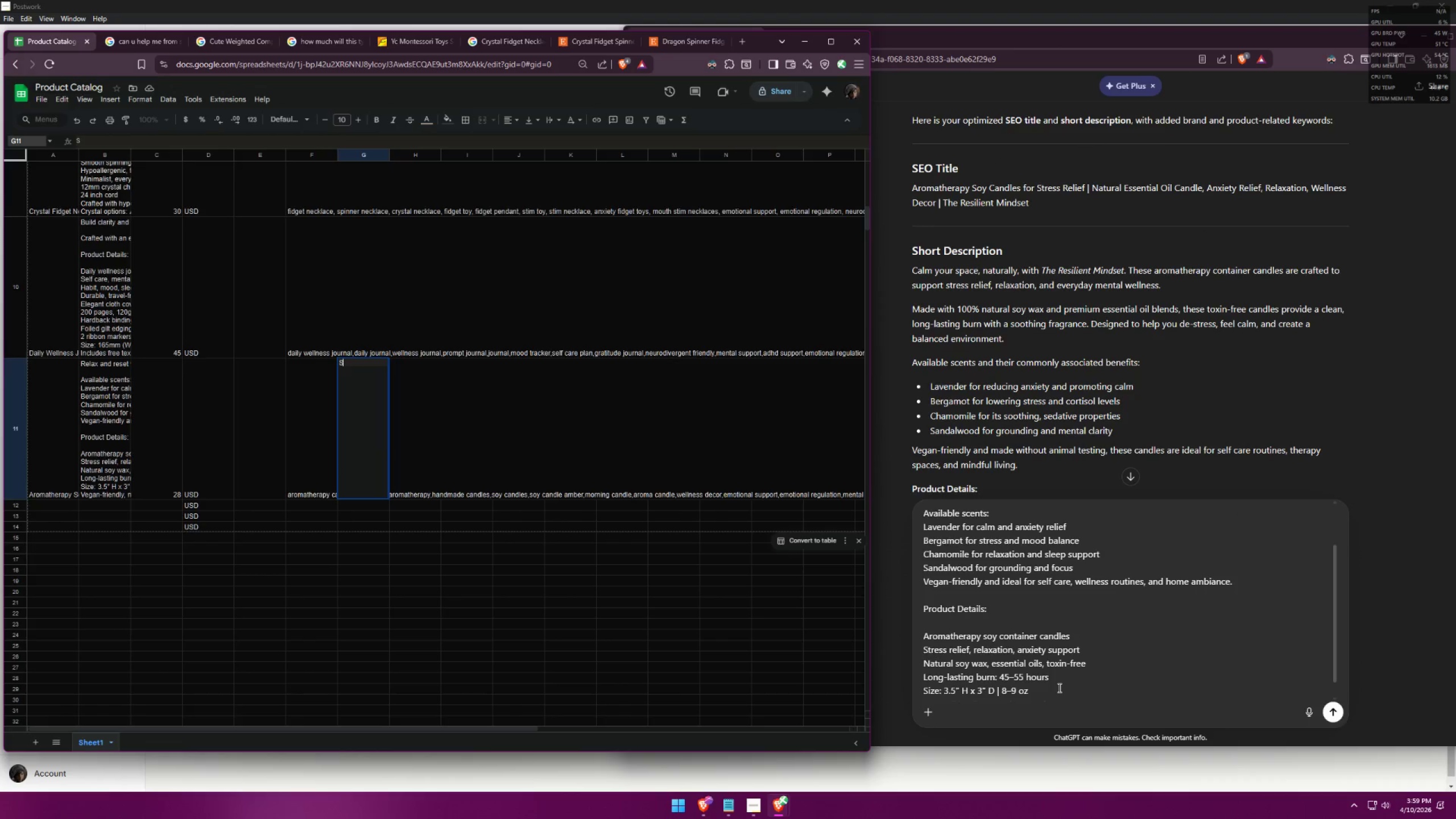 
scroll: coordinate [1060, 681], scroll_direction: up, amount: 3.0
 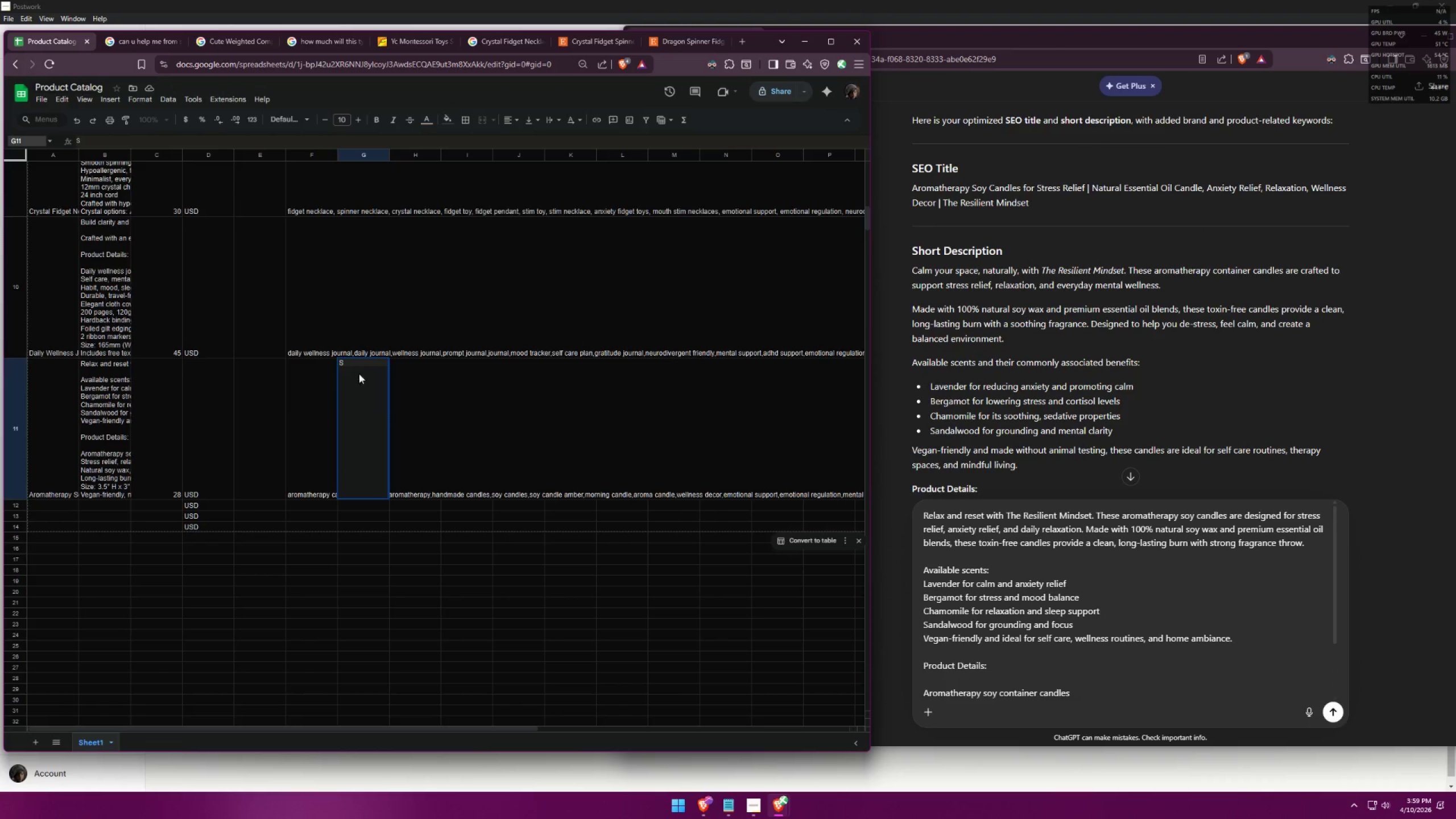 
left_click([367, 362])
 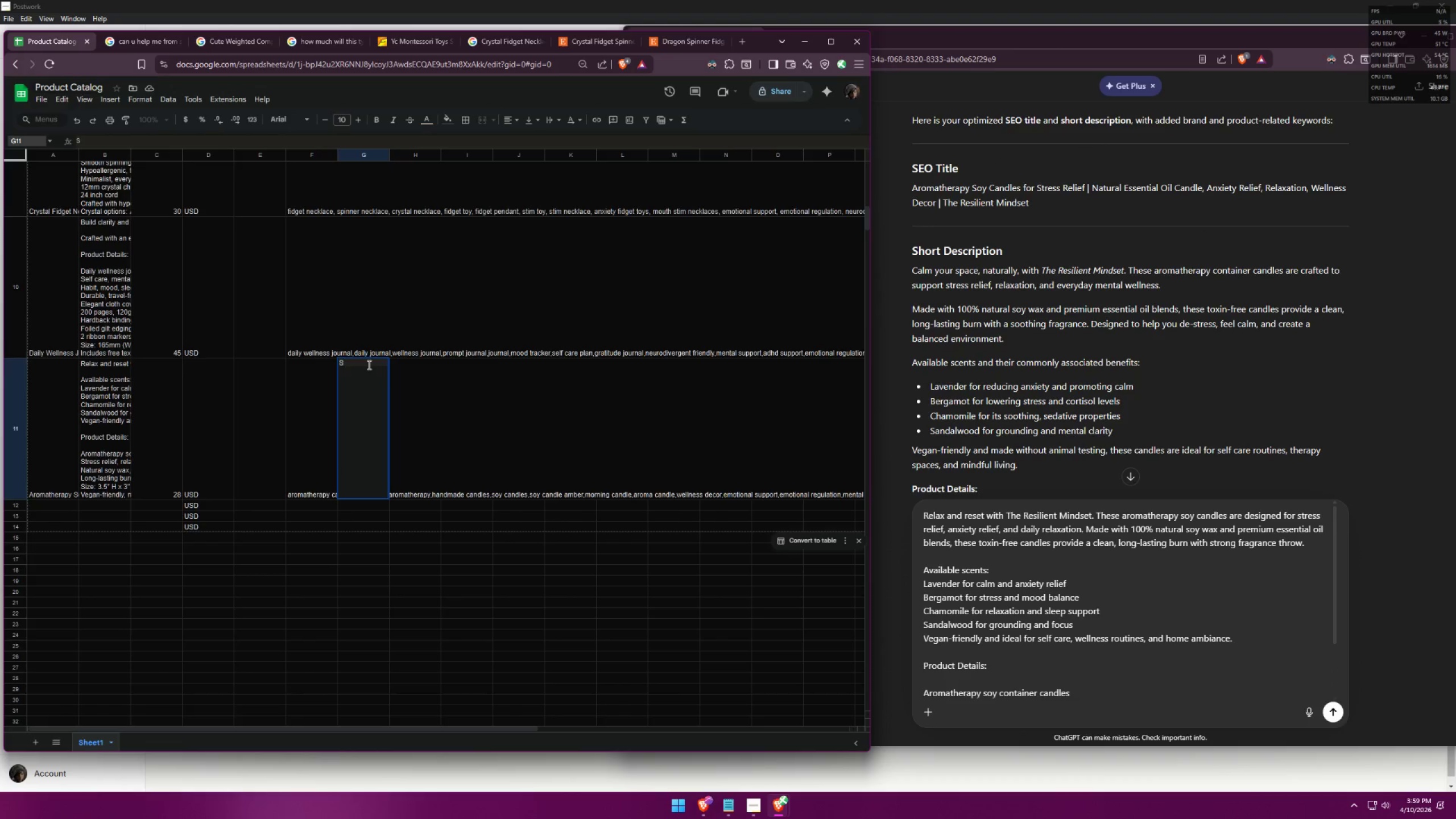 
type(oy Candle[Pause])
 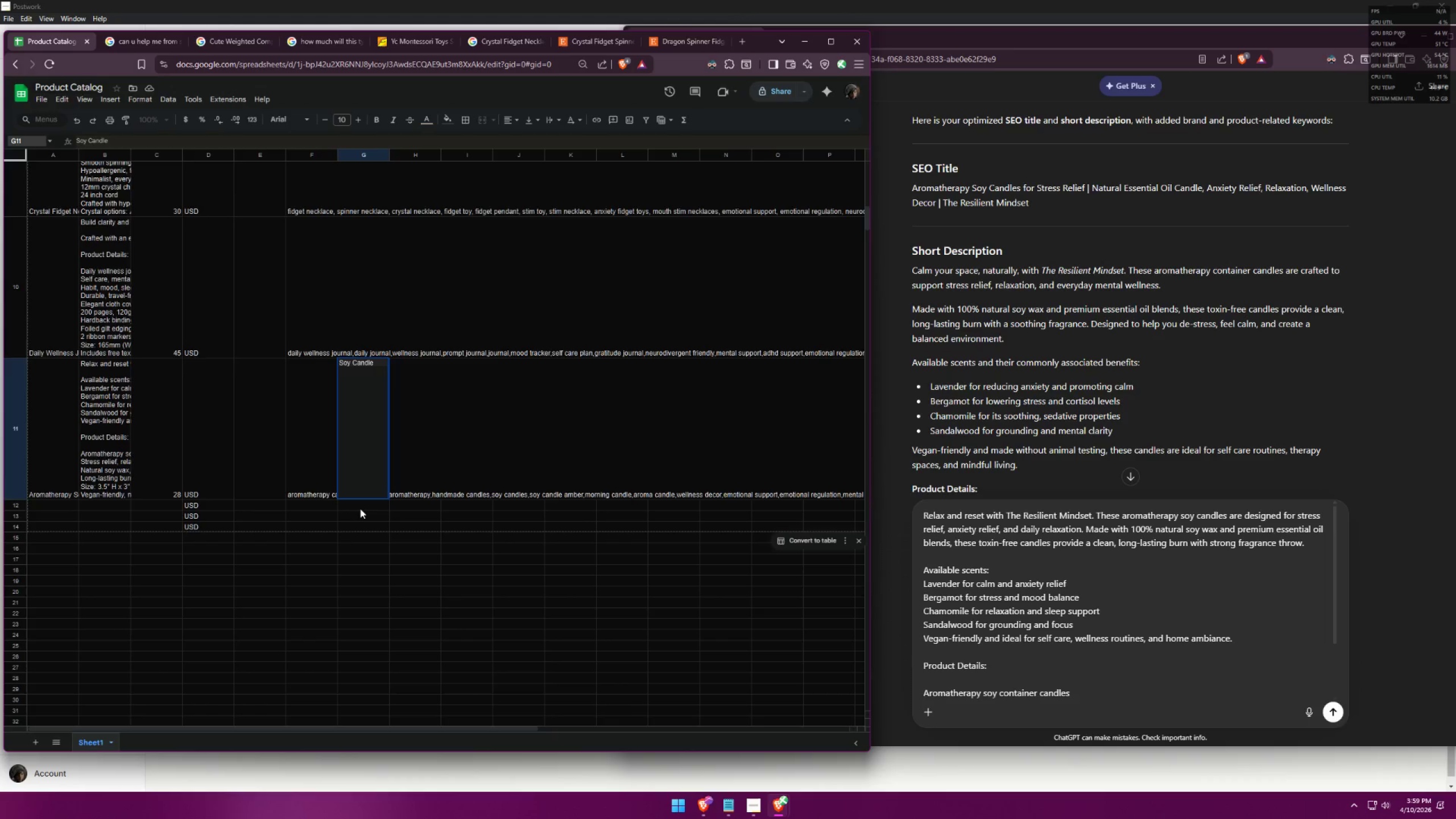 
left_click([345, 530])
 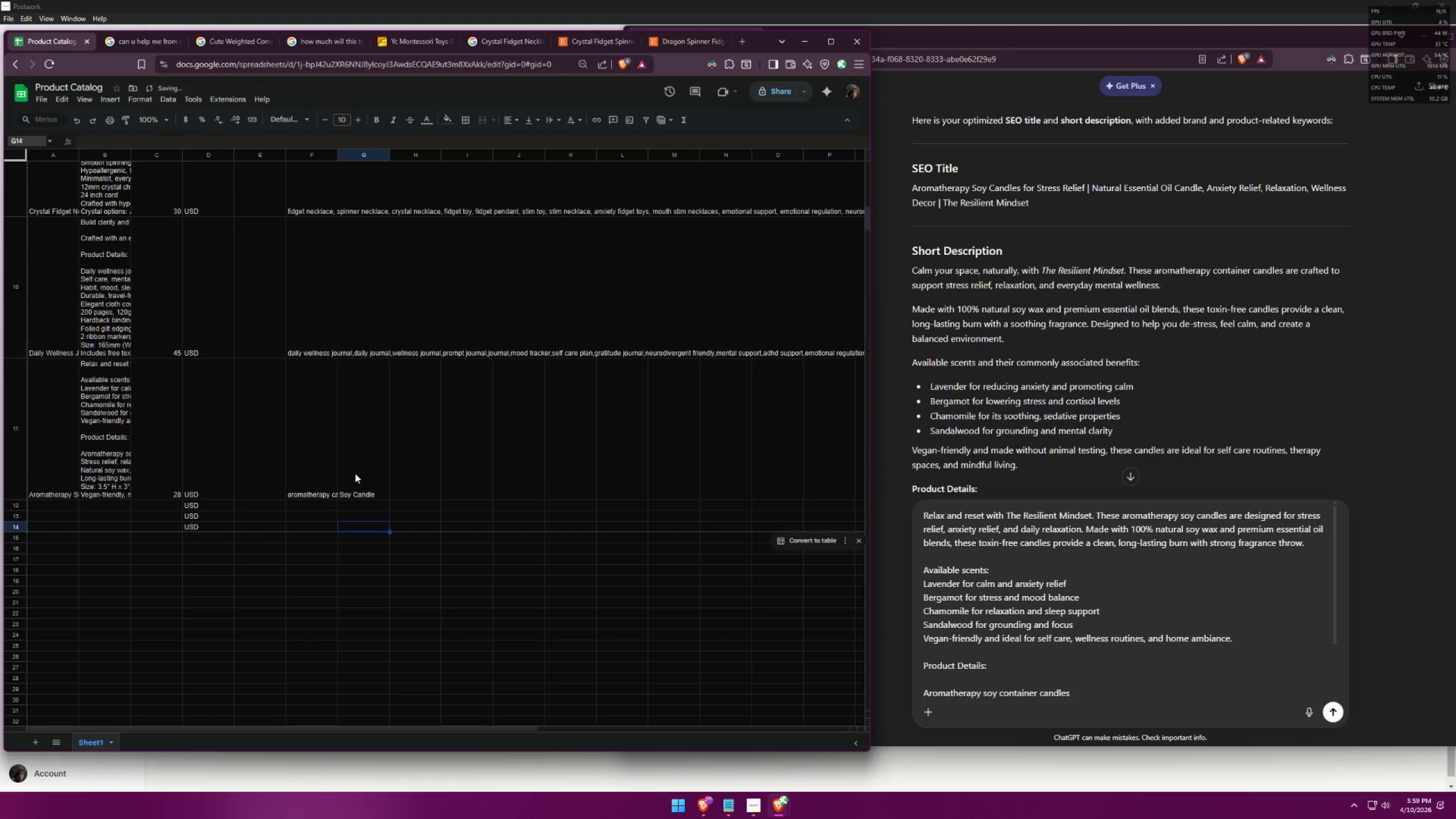 
double_click([355, 472])
 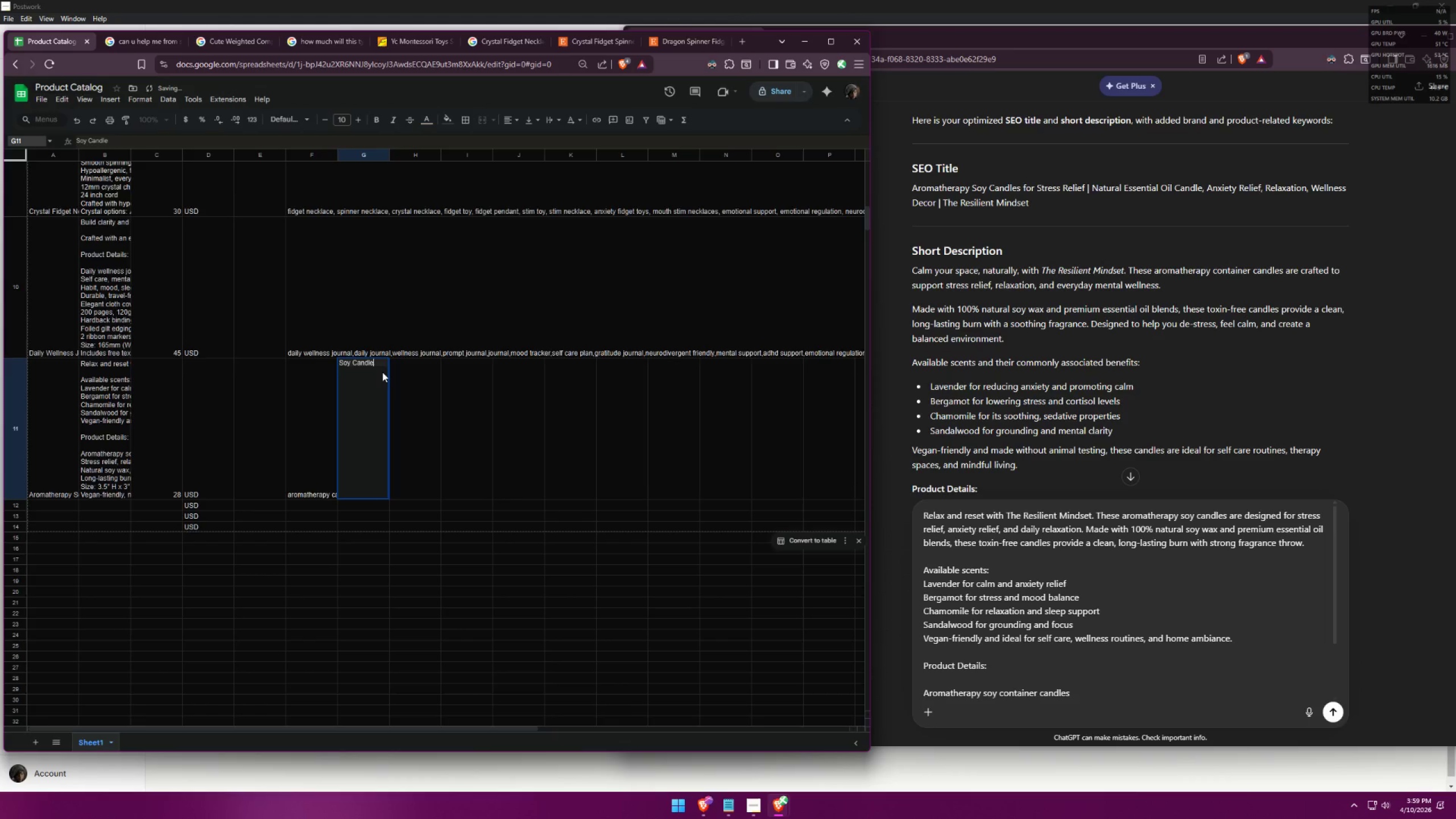 
left_click([383, 360])
 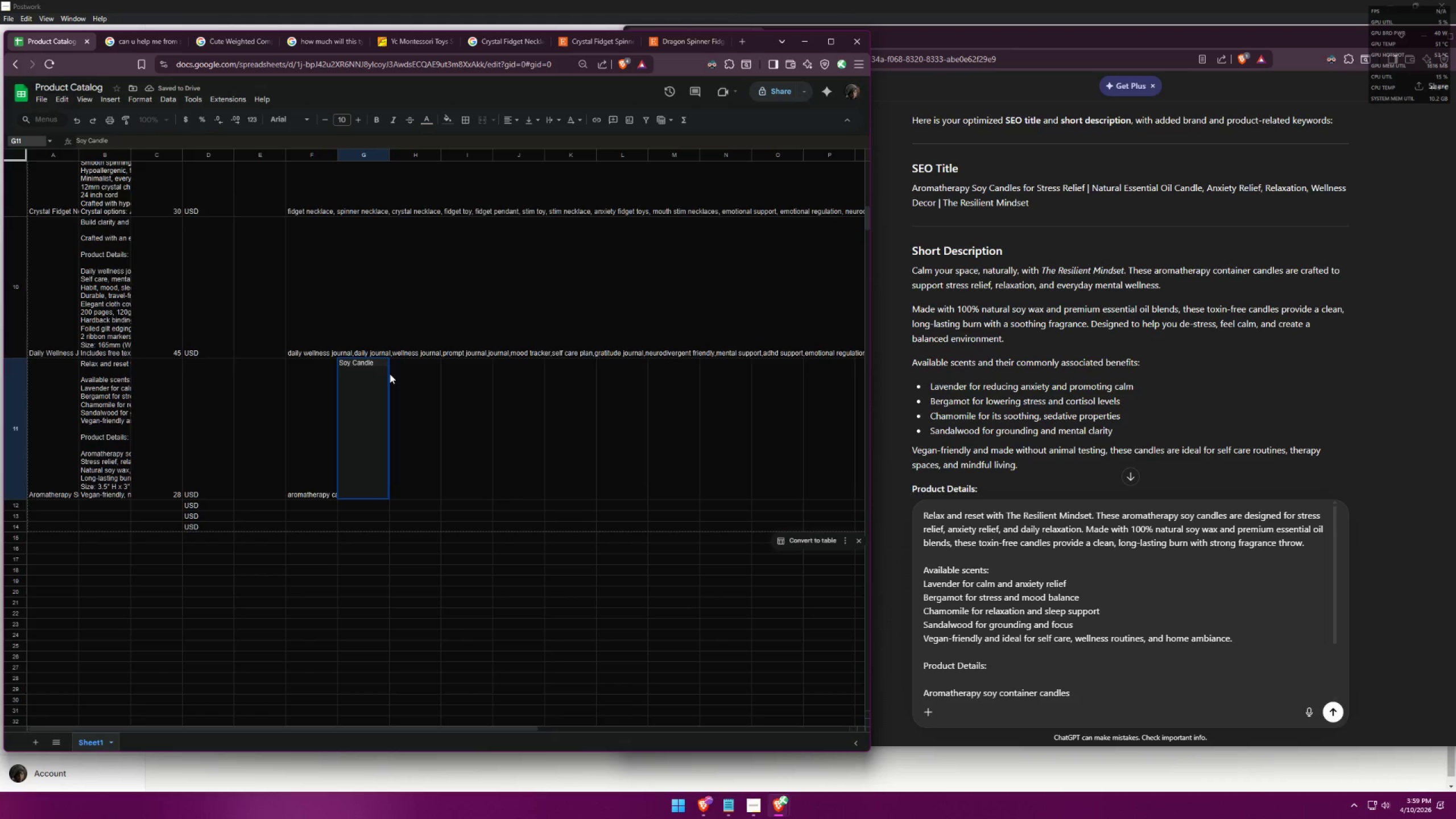 
type(,Essential Oils)
 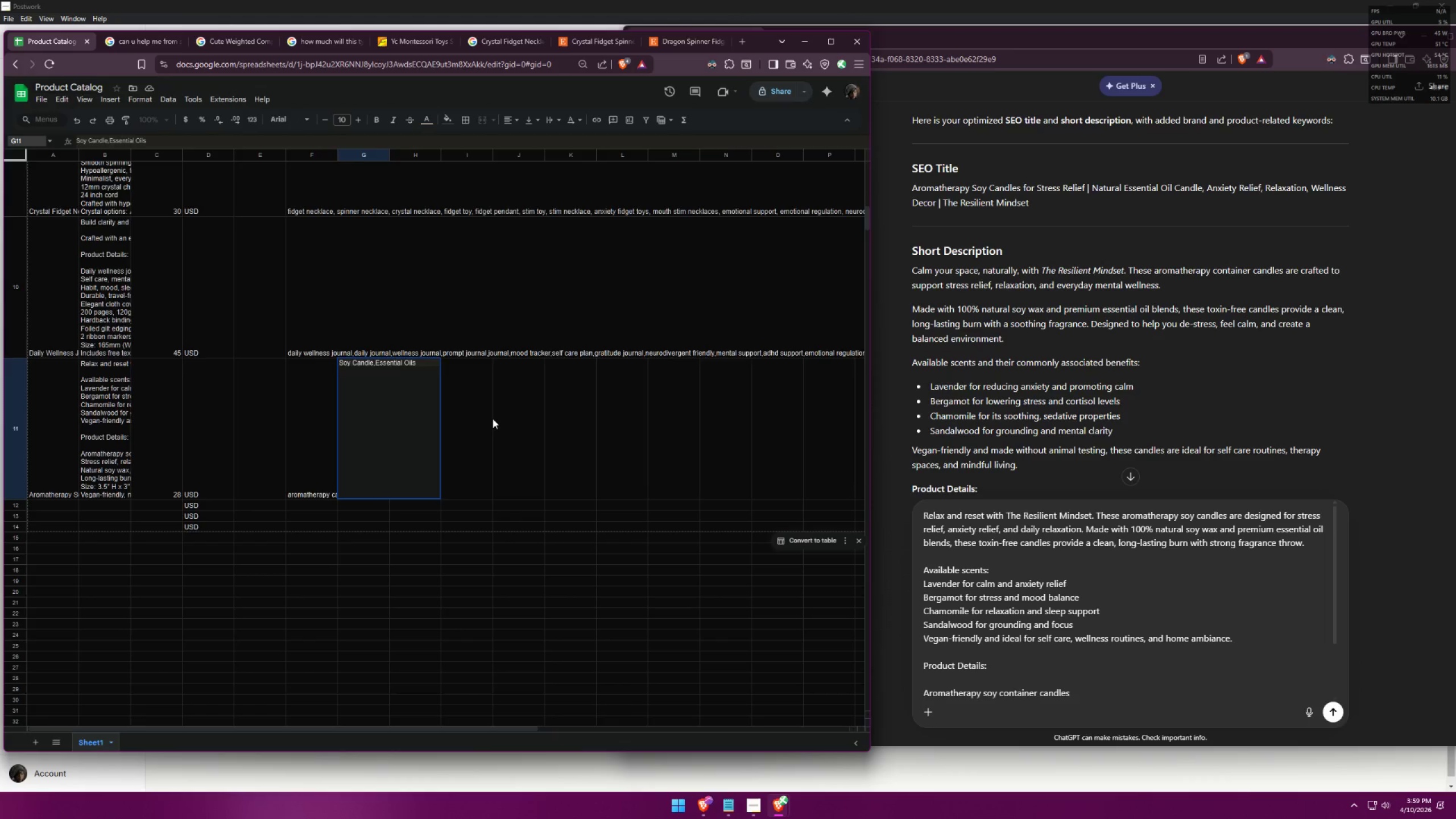 
left_click([488, 419])
 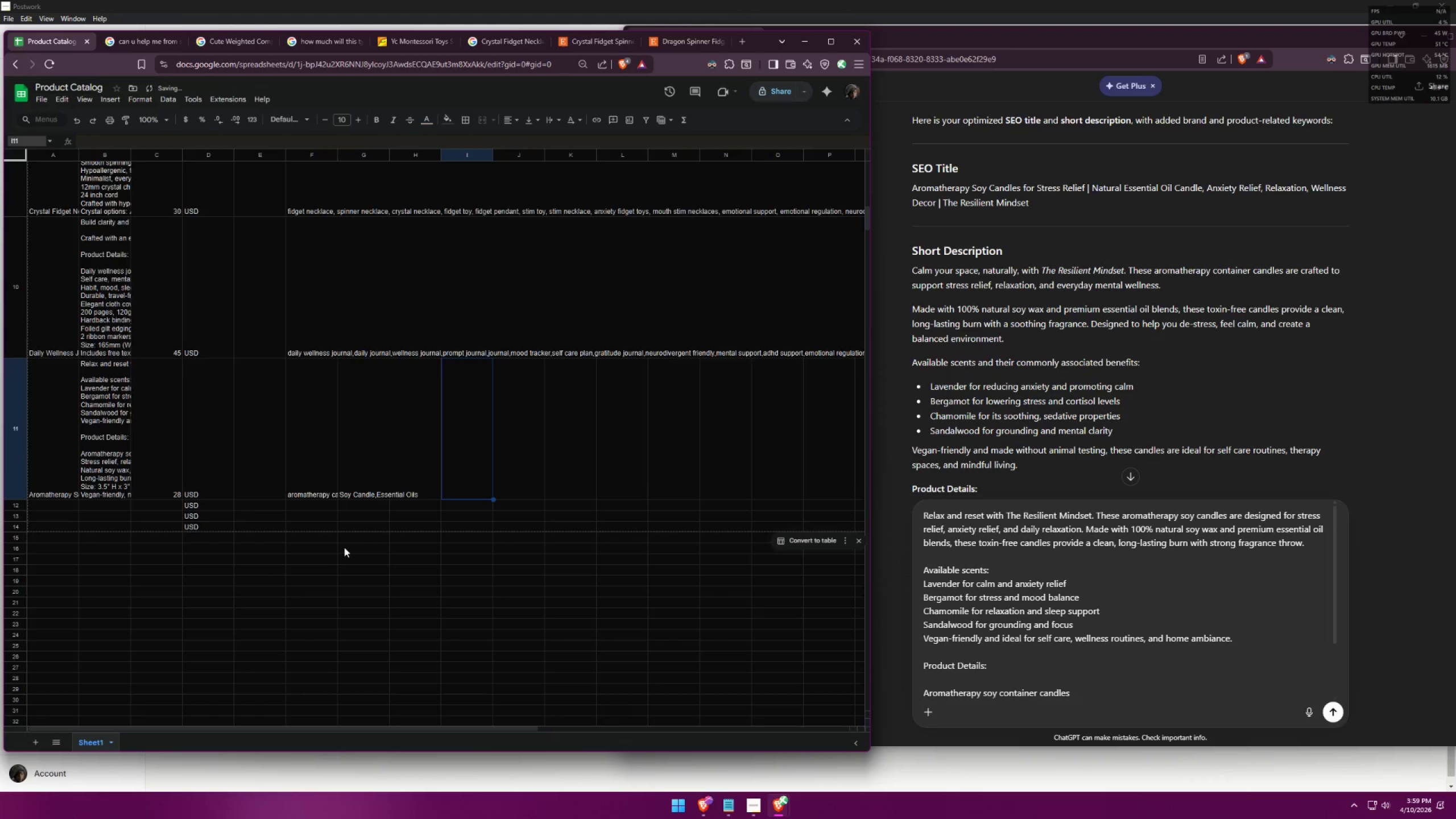 
left_click([308, 481])
 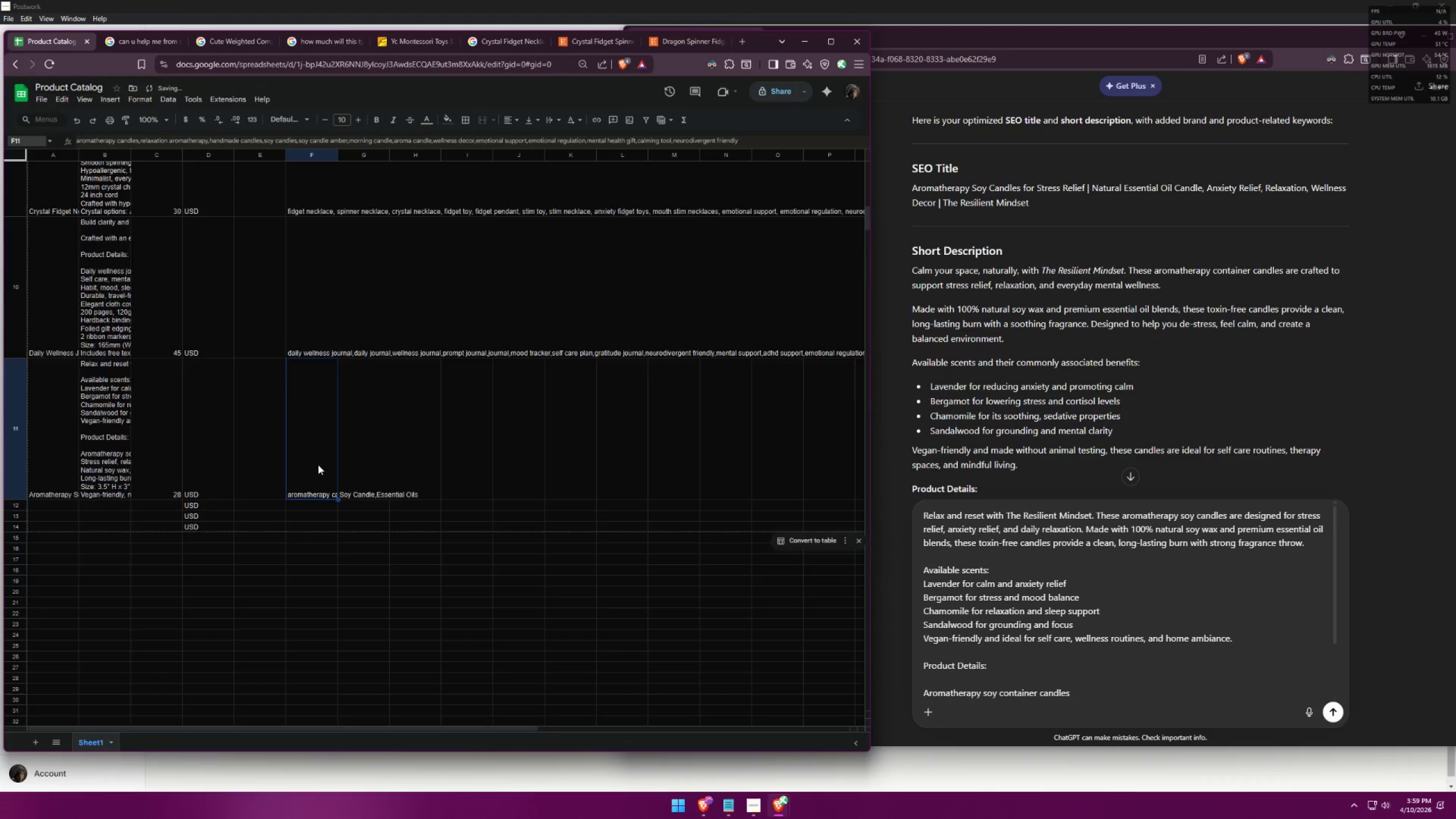 
scroll: coordinate [373, 460], scroll_direction: up, amount: 7.0
 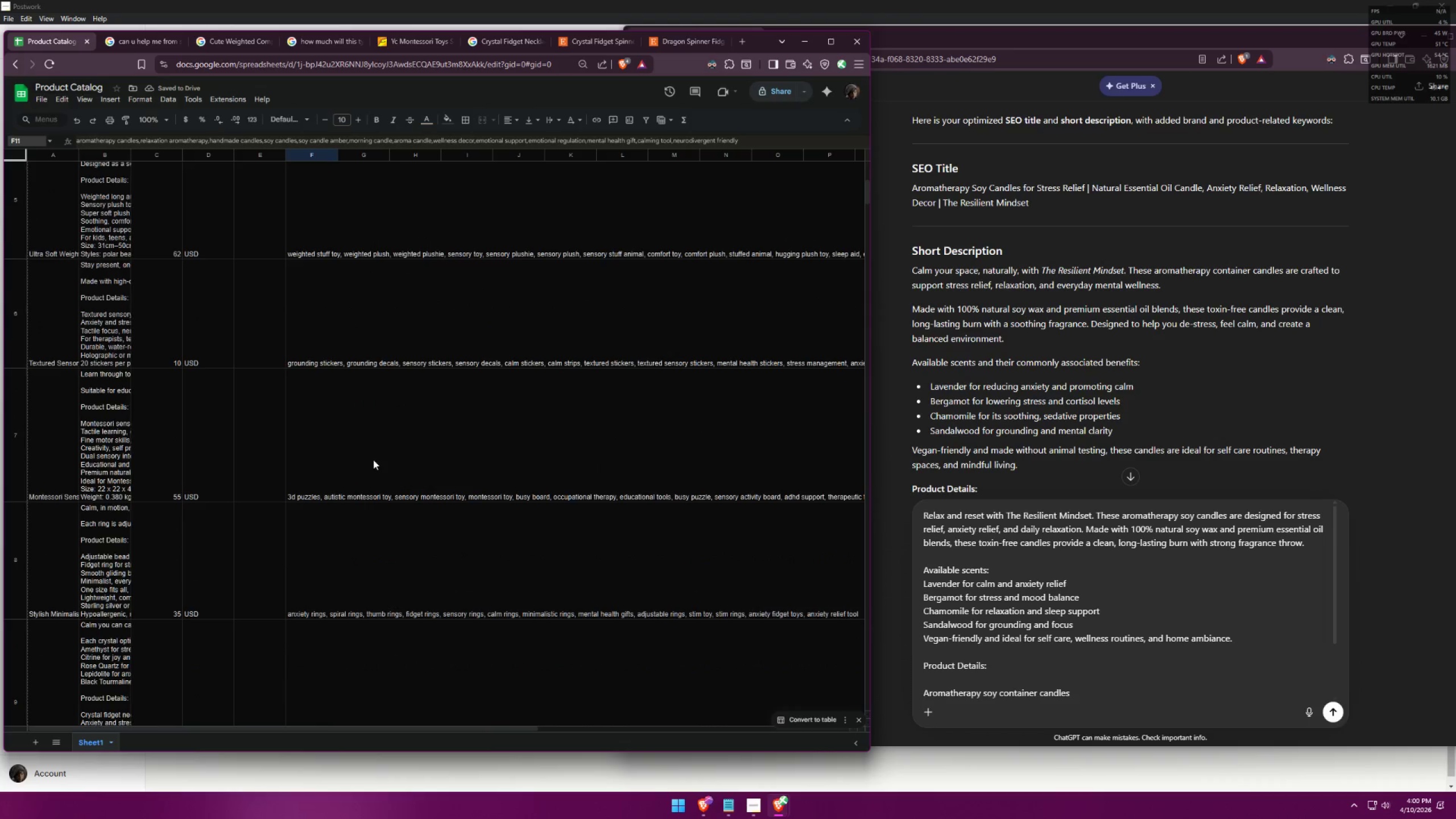 
scroll: coordinate [387, 452], scroll_direction: down, amount: 12.0
 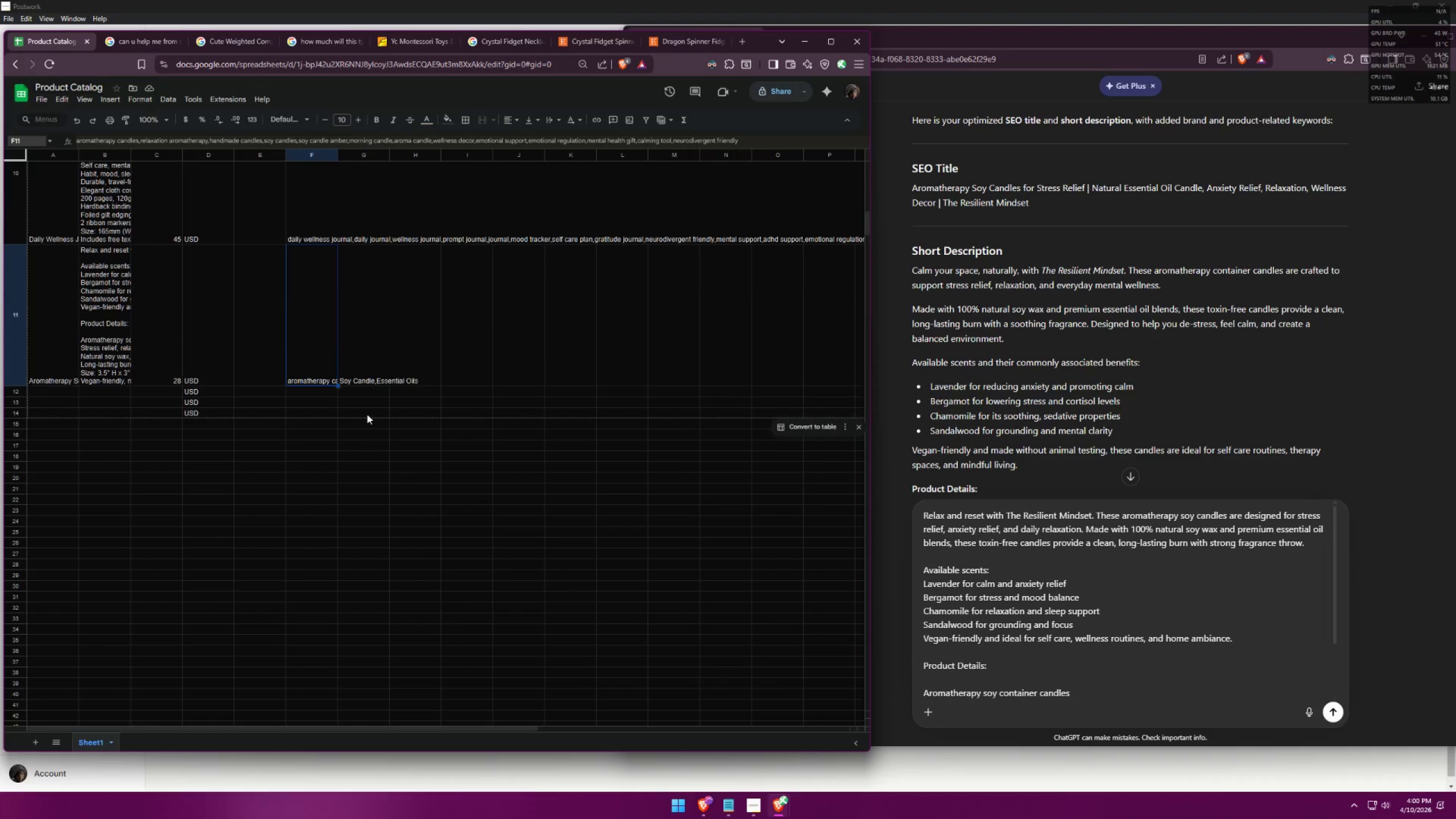 
left_click([384, 372])
 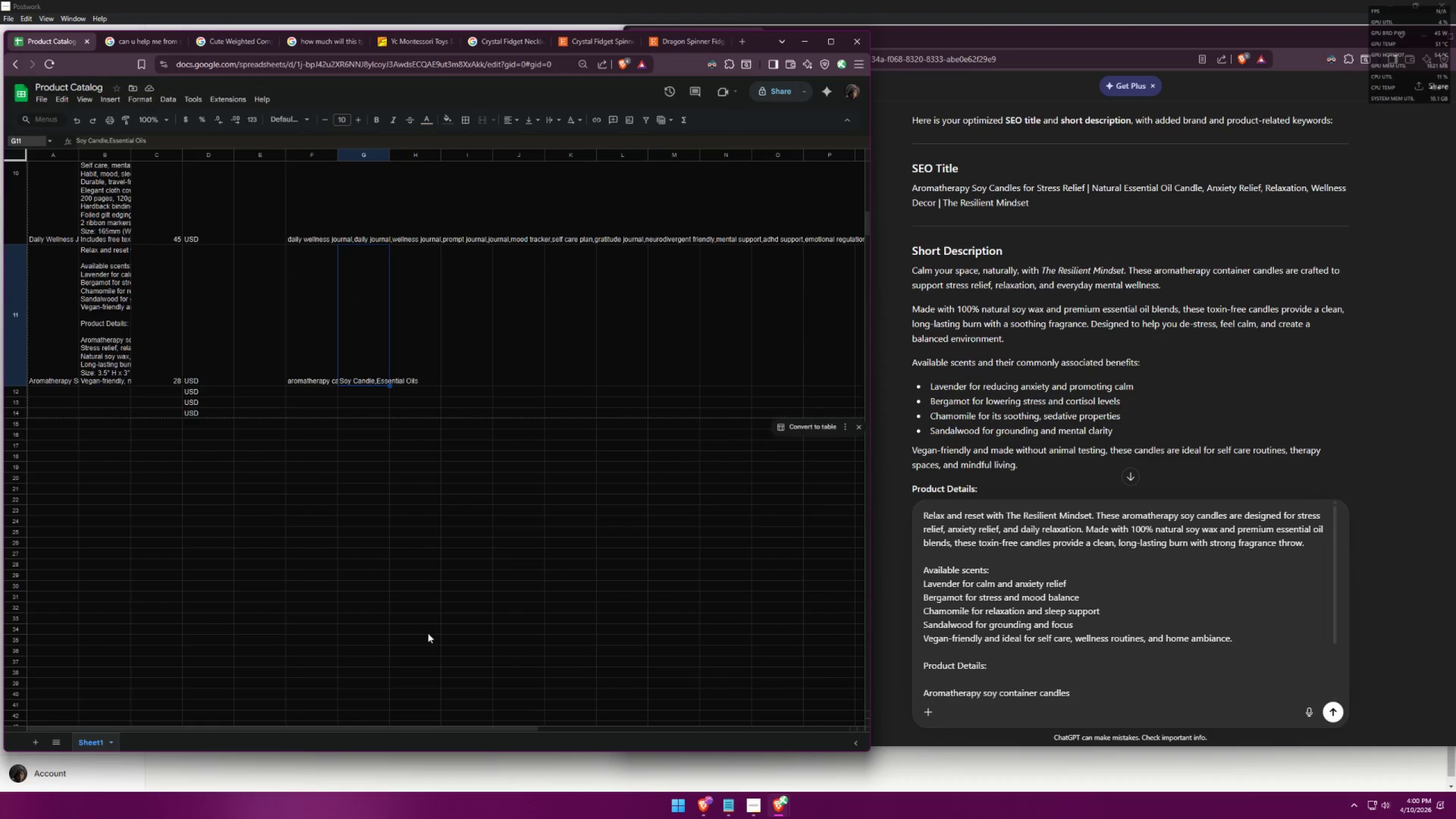 
left_click_drag(start_coordinate=[436, 732], to_coordinate=[444, 729])
 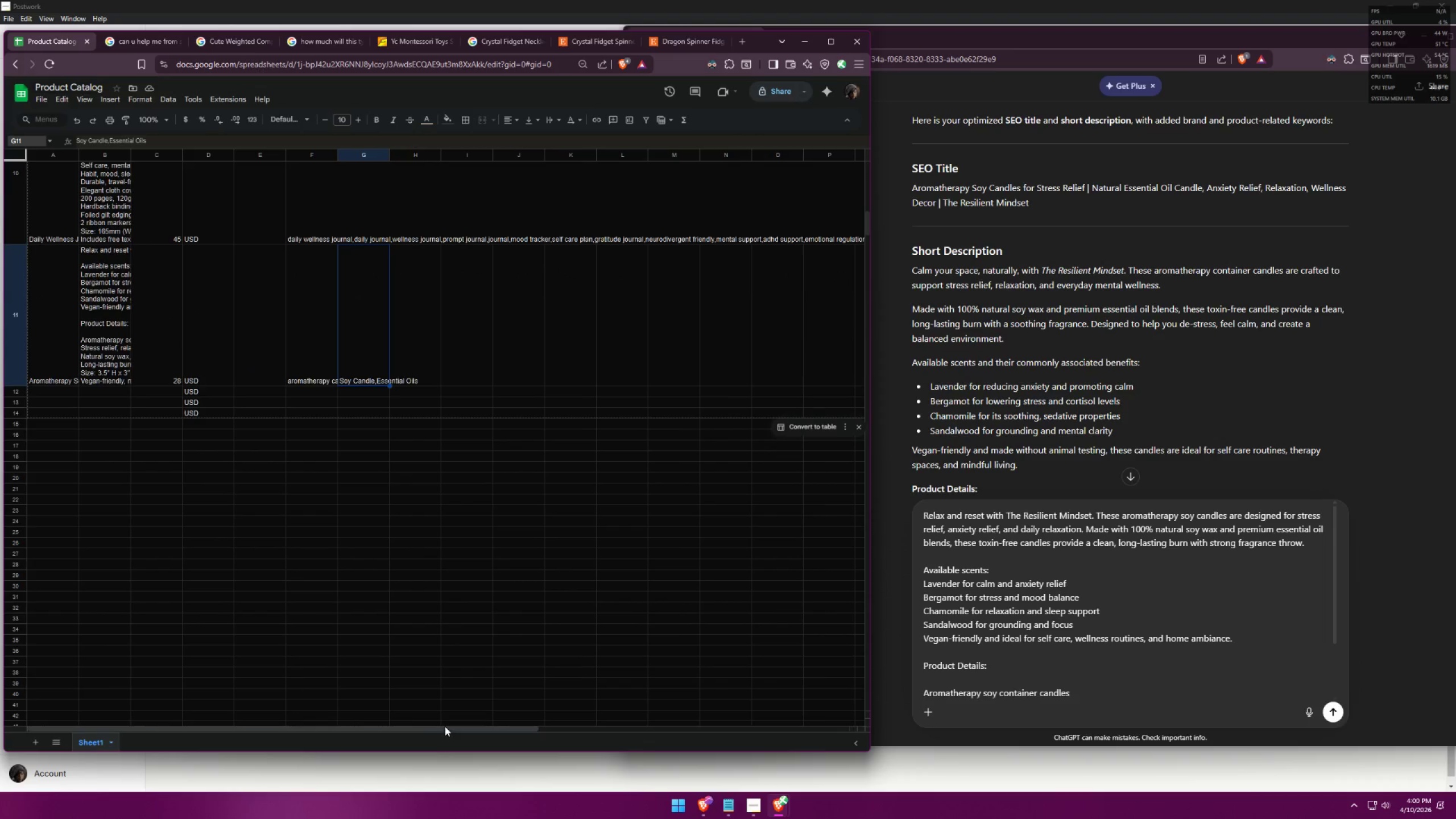 
left_click_drag(start_coordinate=[445, 726], to_coordinate=[176, 643])
 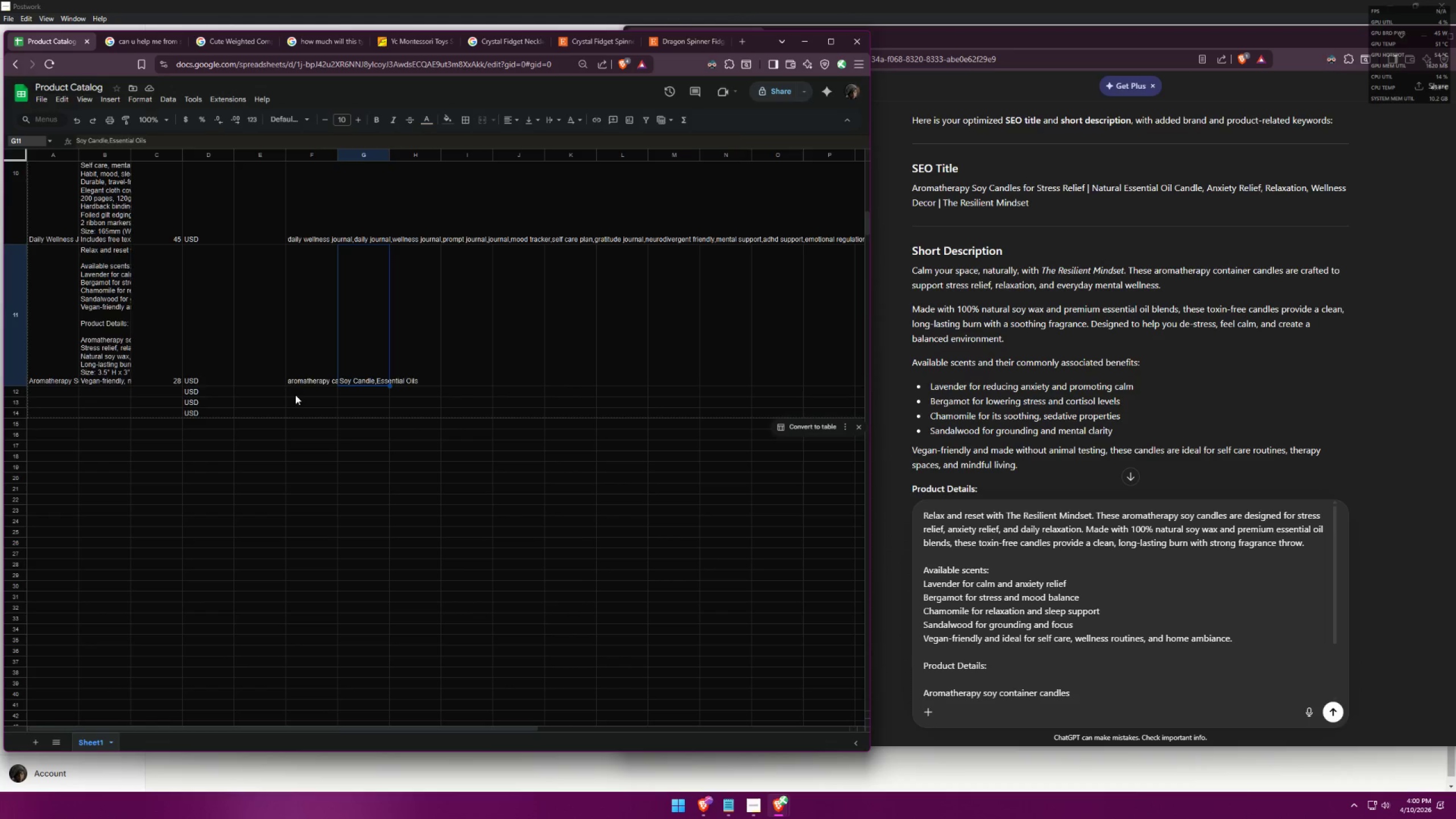 
left_click([299, 361])
 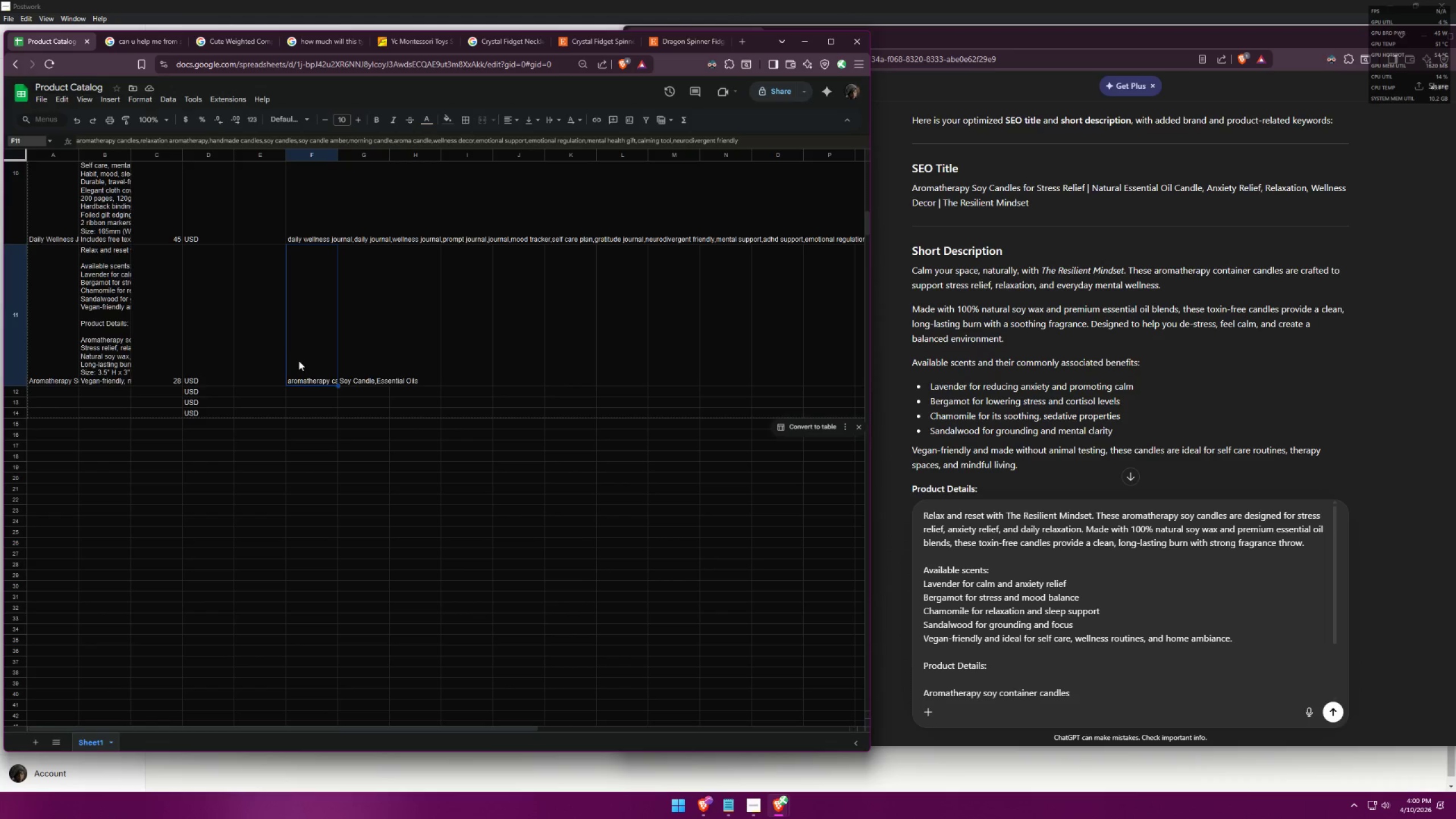 
left_click([322, 398])
 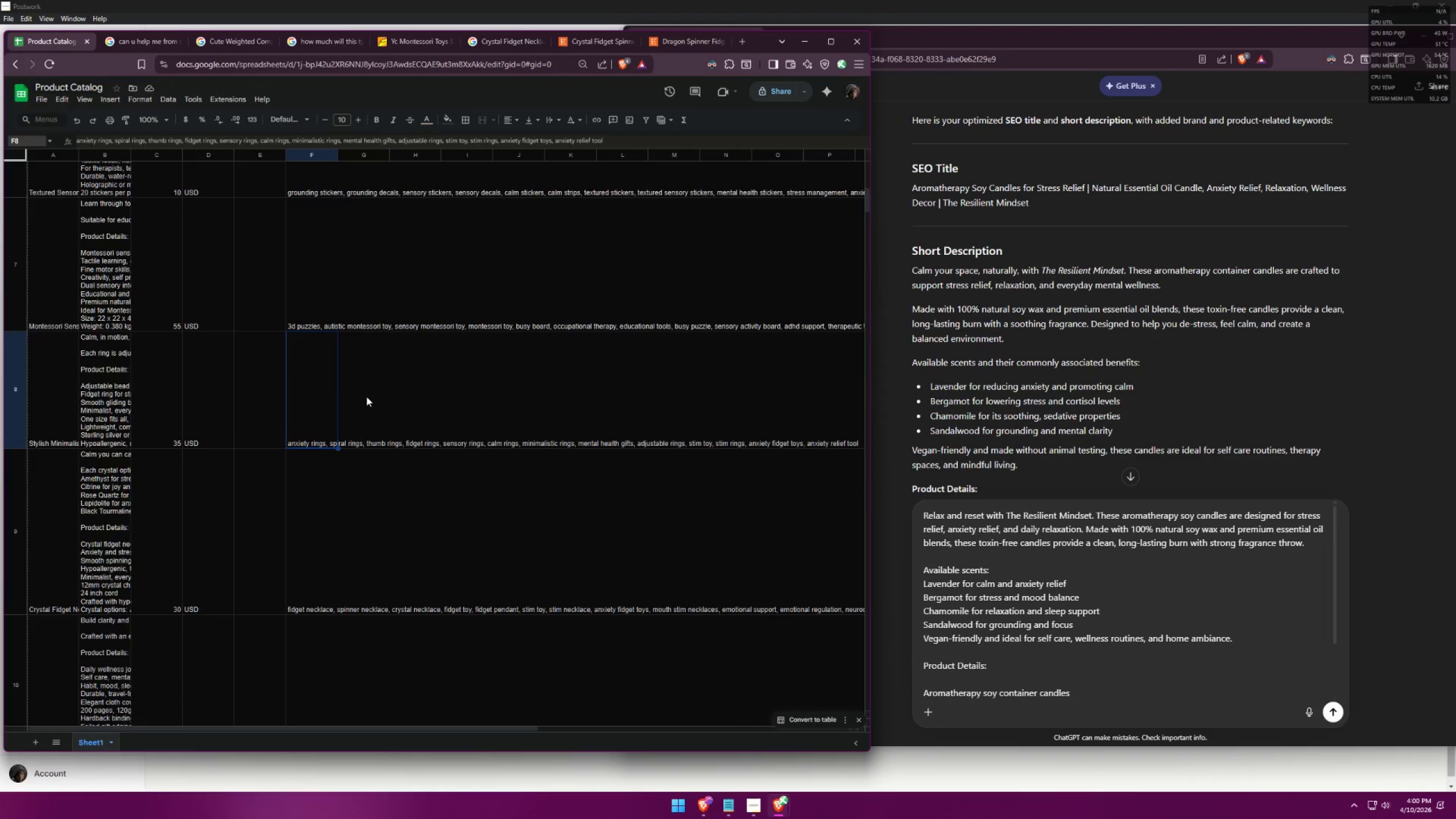 
scroll: coordinate [327, 411], scroll_direction: up, amount: 9.0
 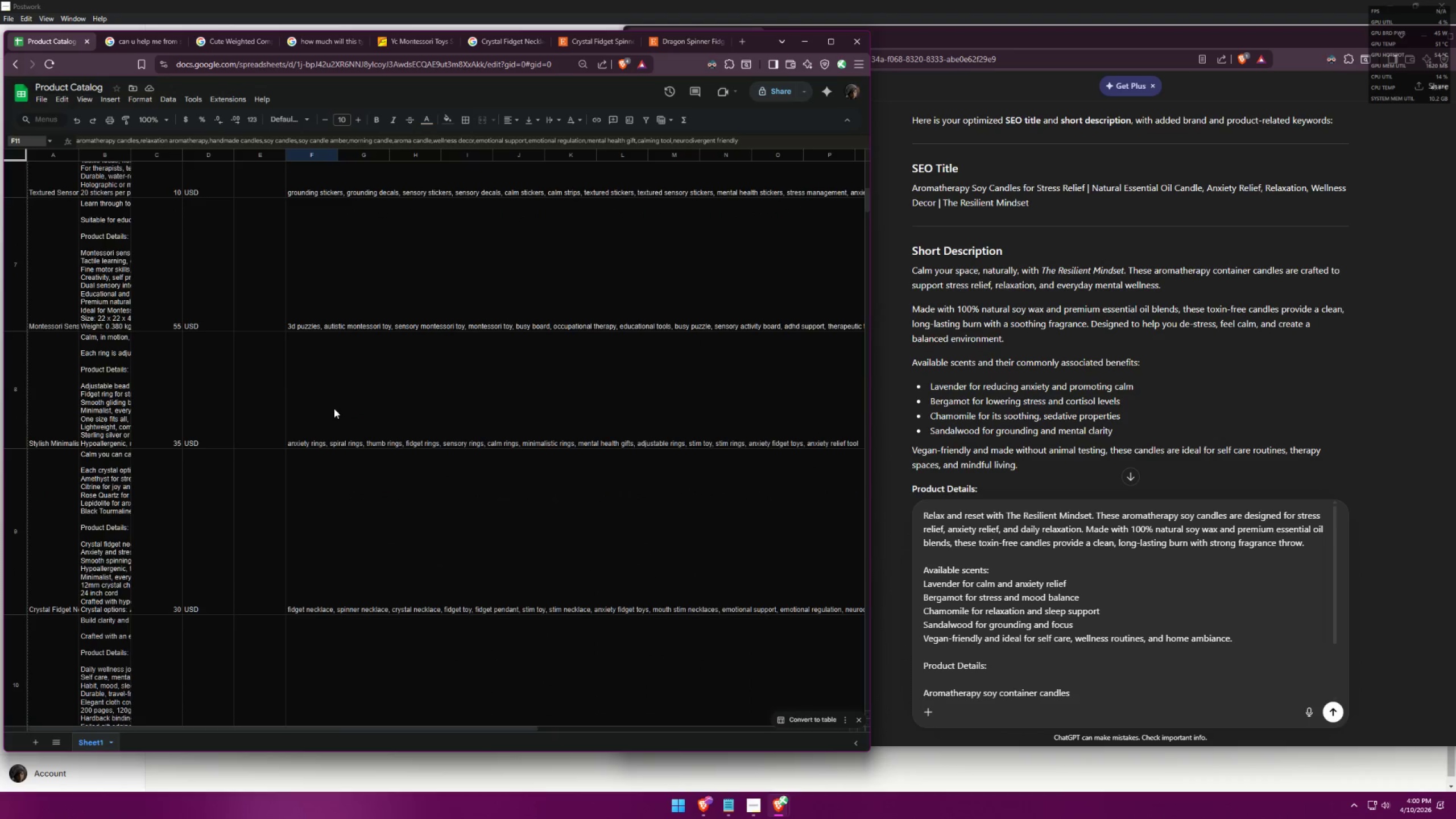 
double_click([370, 394])
 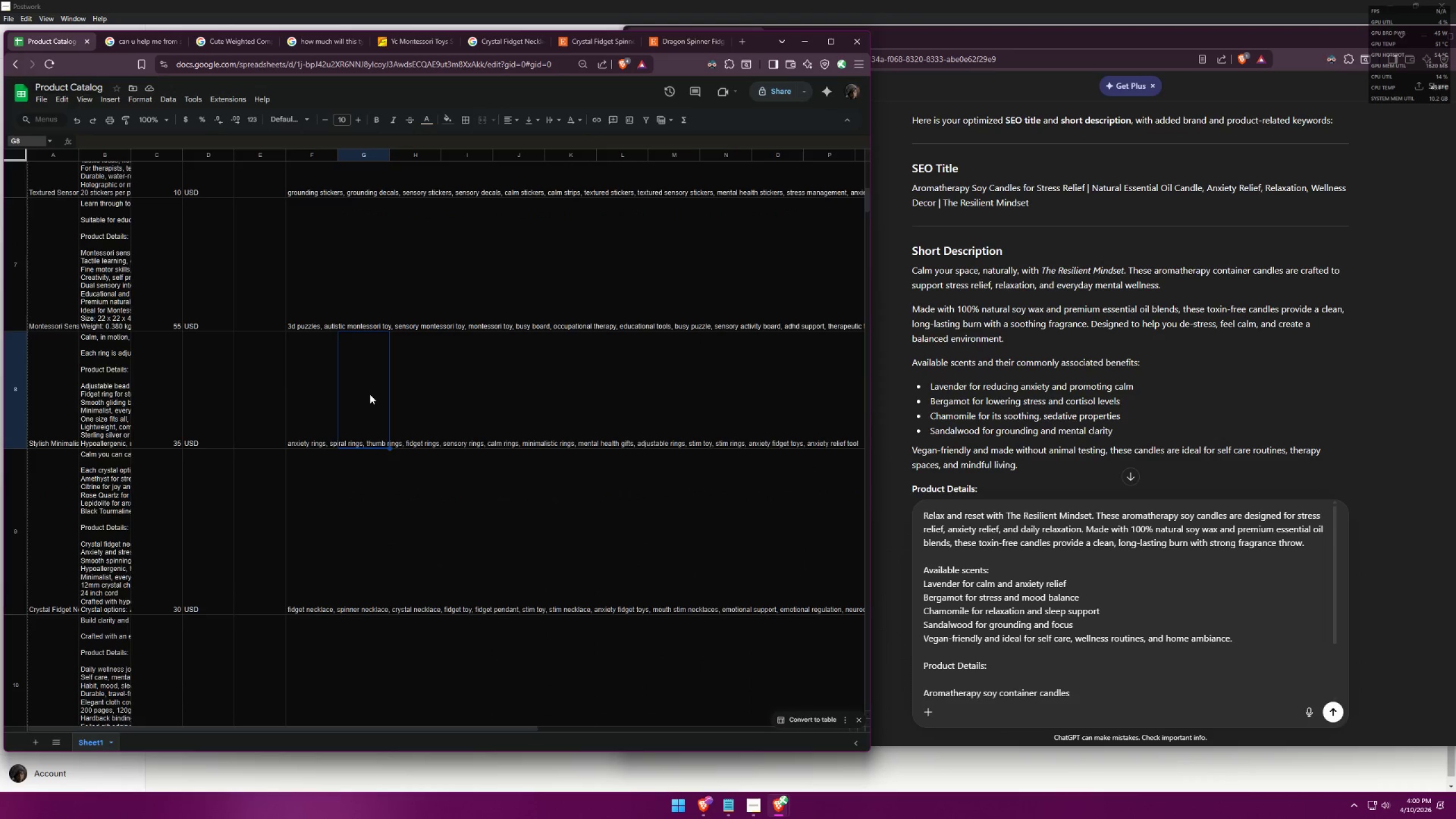 
triple_click([370, 394])
 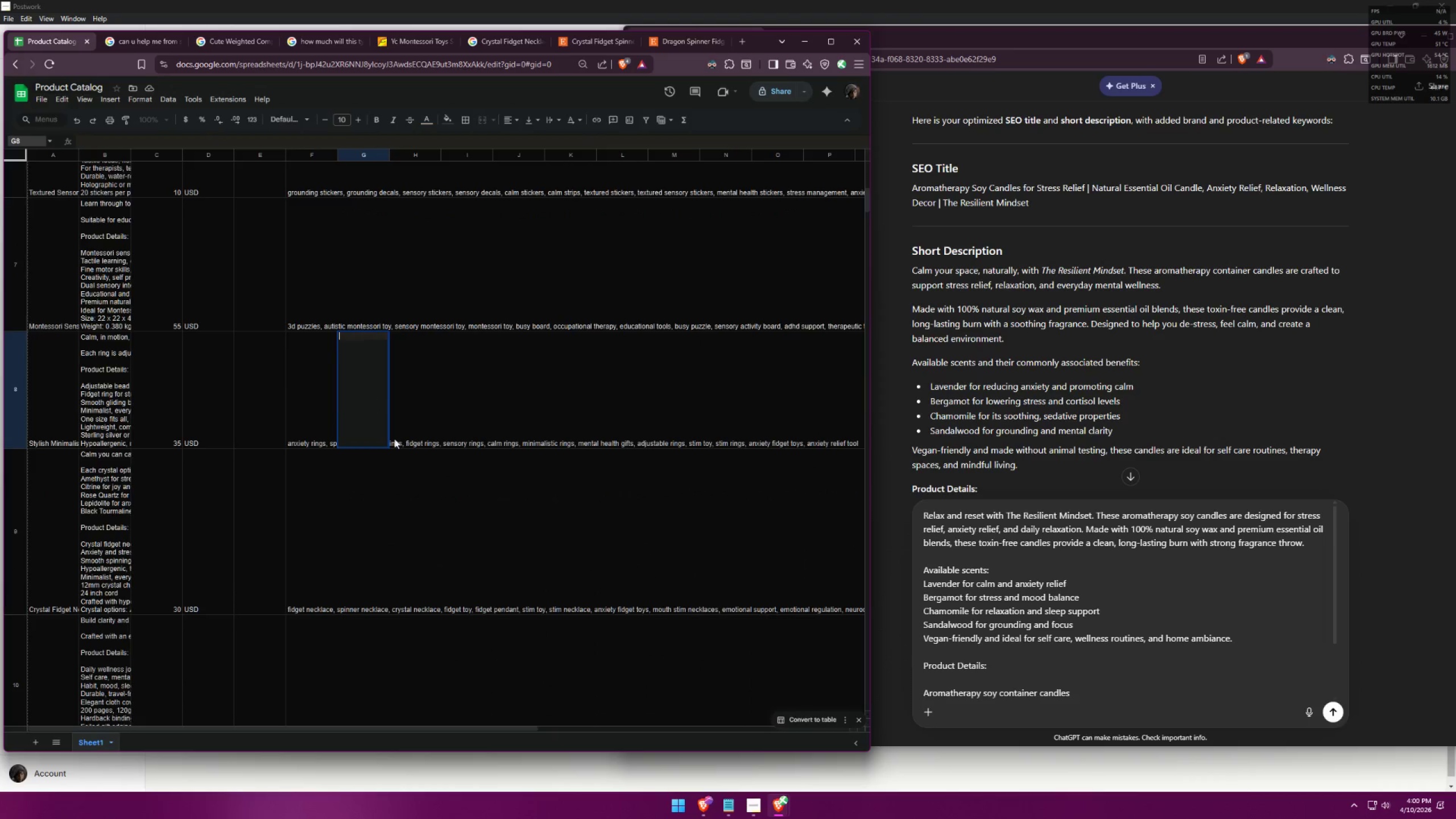 
left_click([402, 497])
 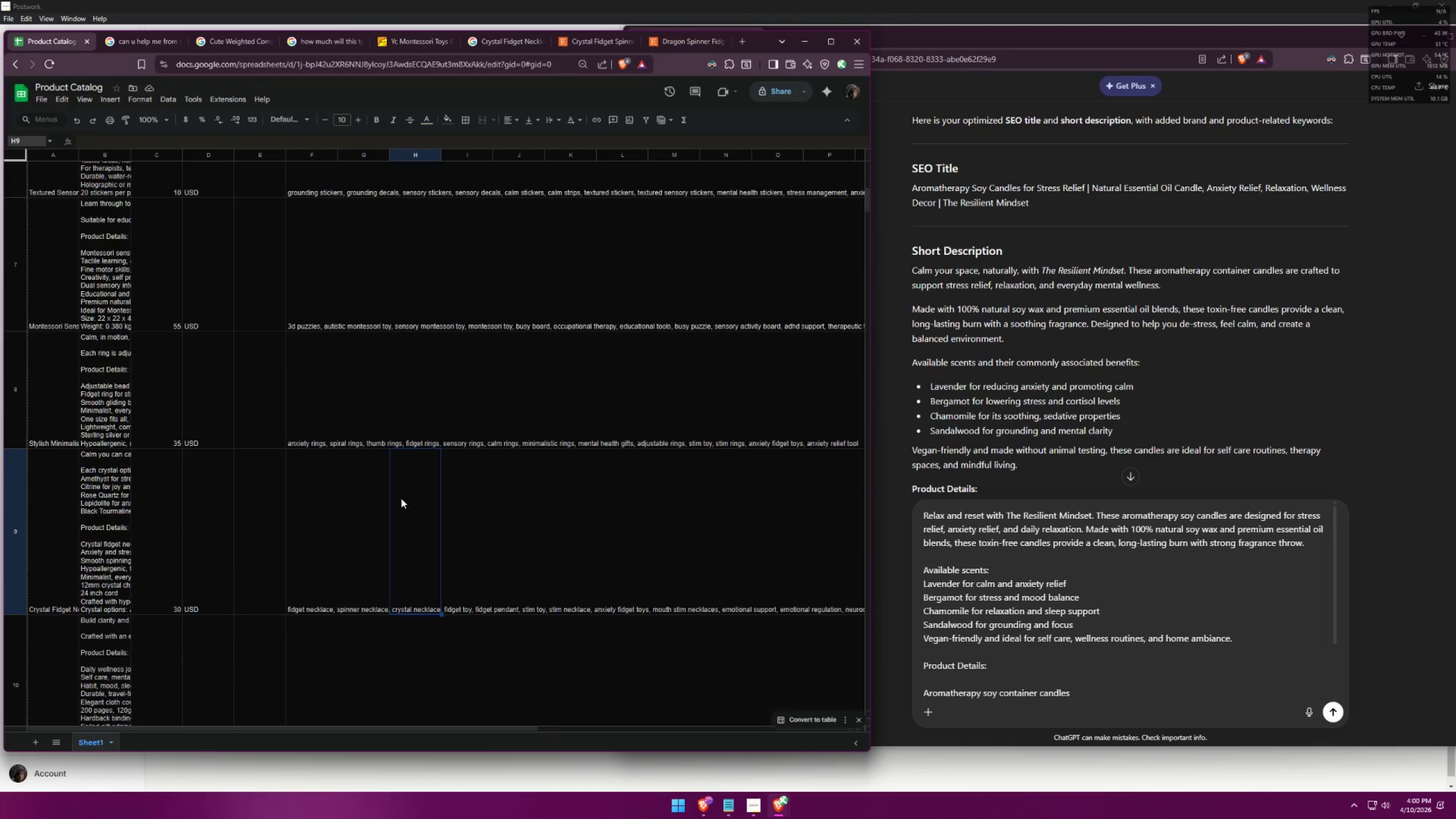 
scroll: coordinate [392, 536], scroll_direction: down, amount: 10.0
 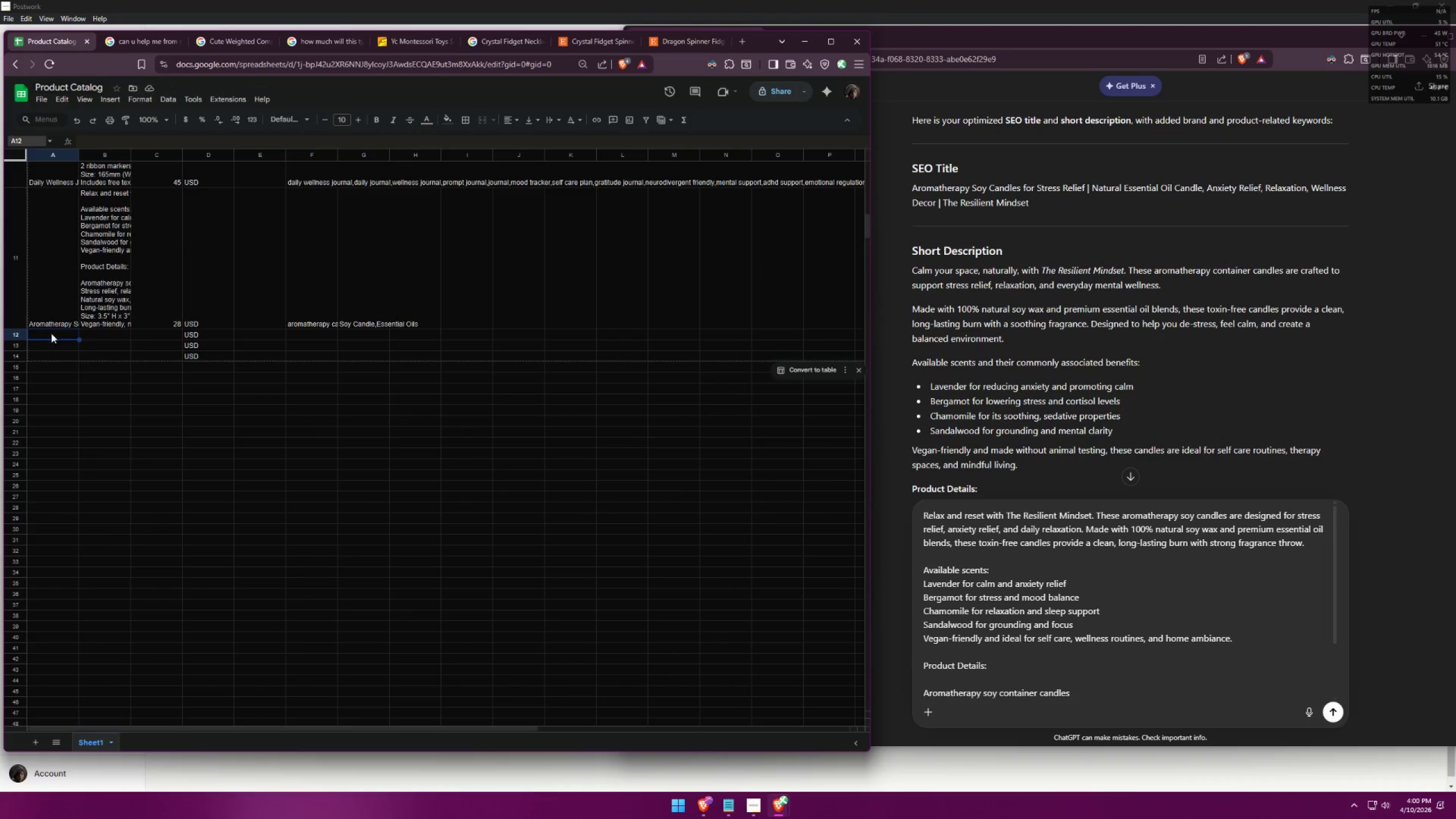 
left_click([1170, 550])
 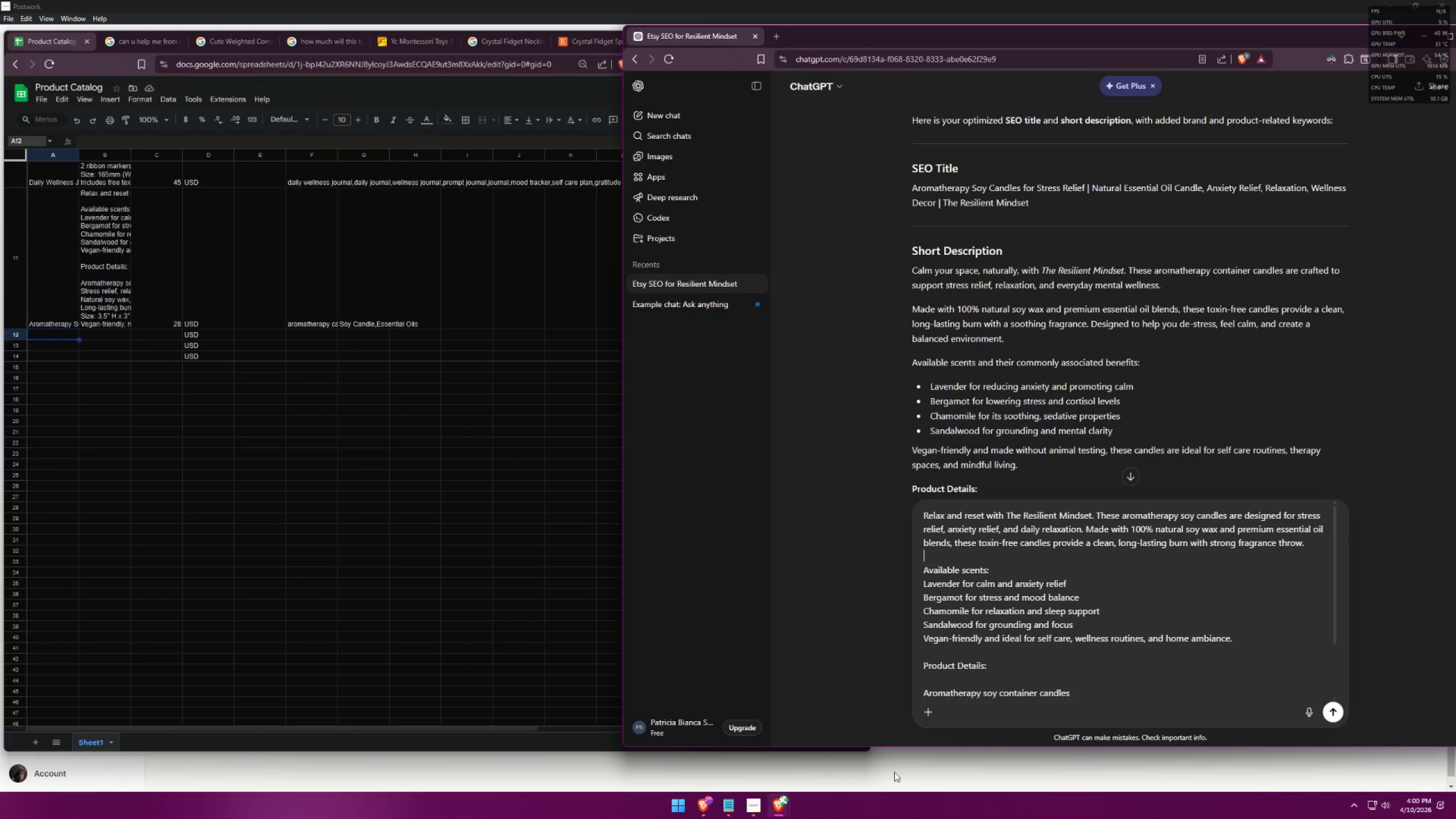 
left_click([733, 801])
 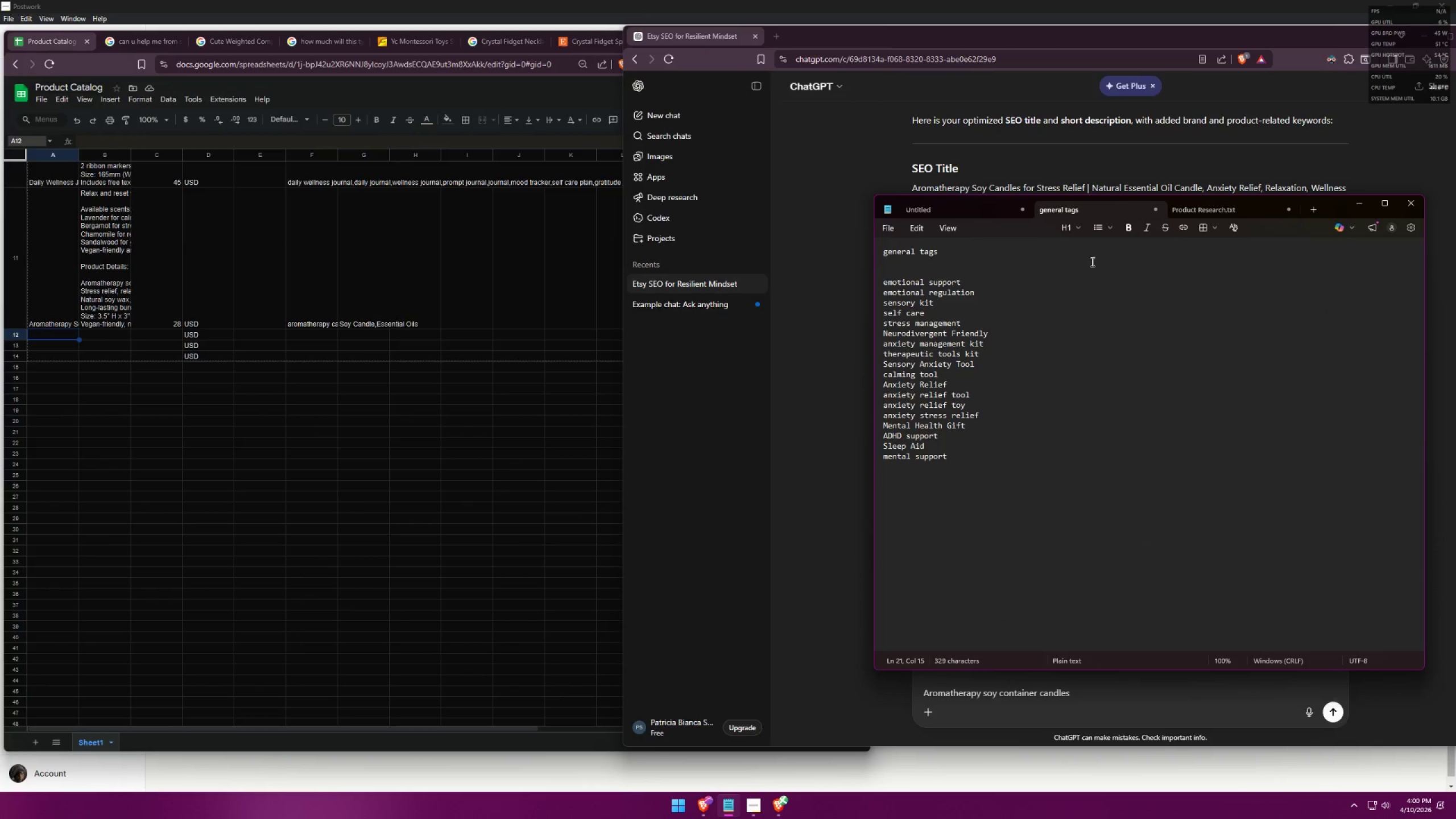 
left_click([1204, 214])
 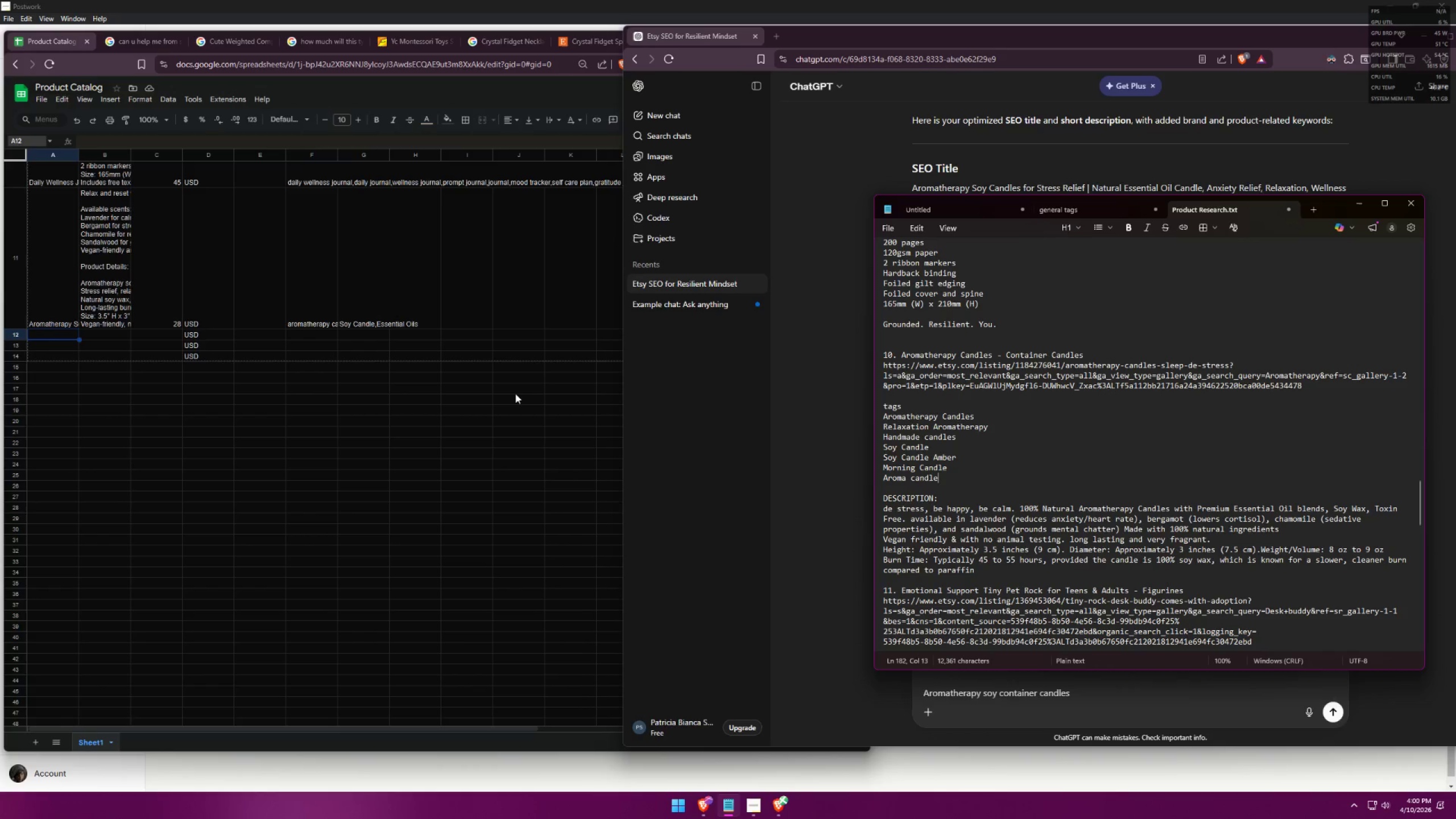 
scroll: coordinate [1025, 462], scroll_direction: down, amount: 6.0
 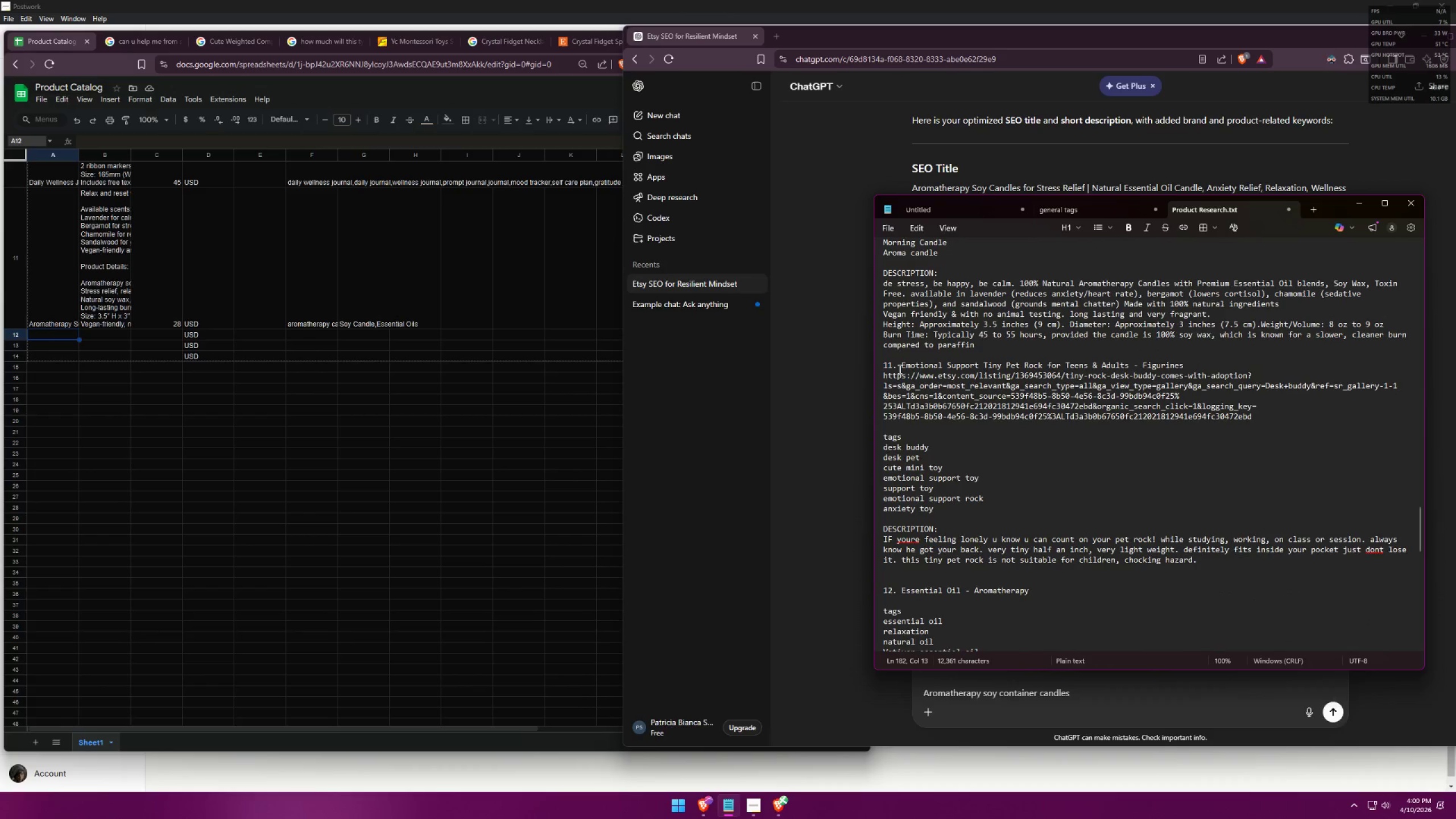 
left_click_drag(start_coordinate=[901, 366], to_coordinate=[1196, 366])
 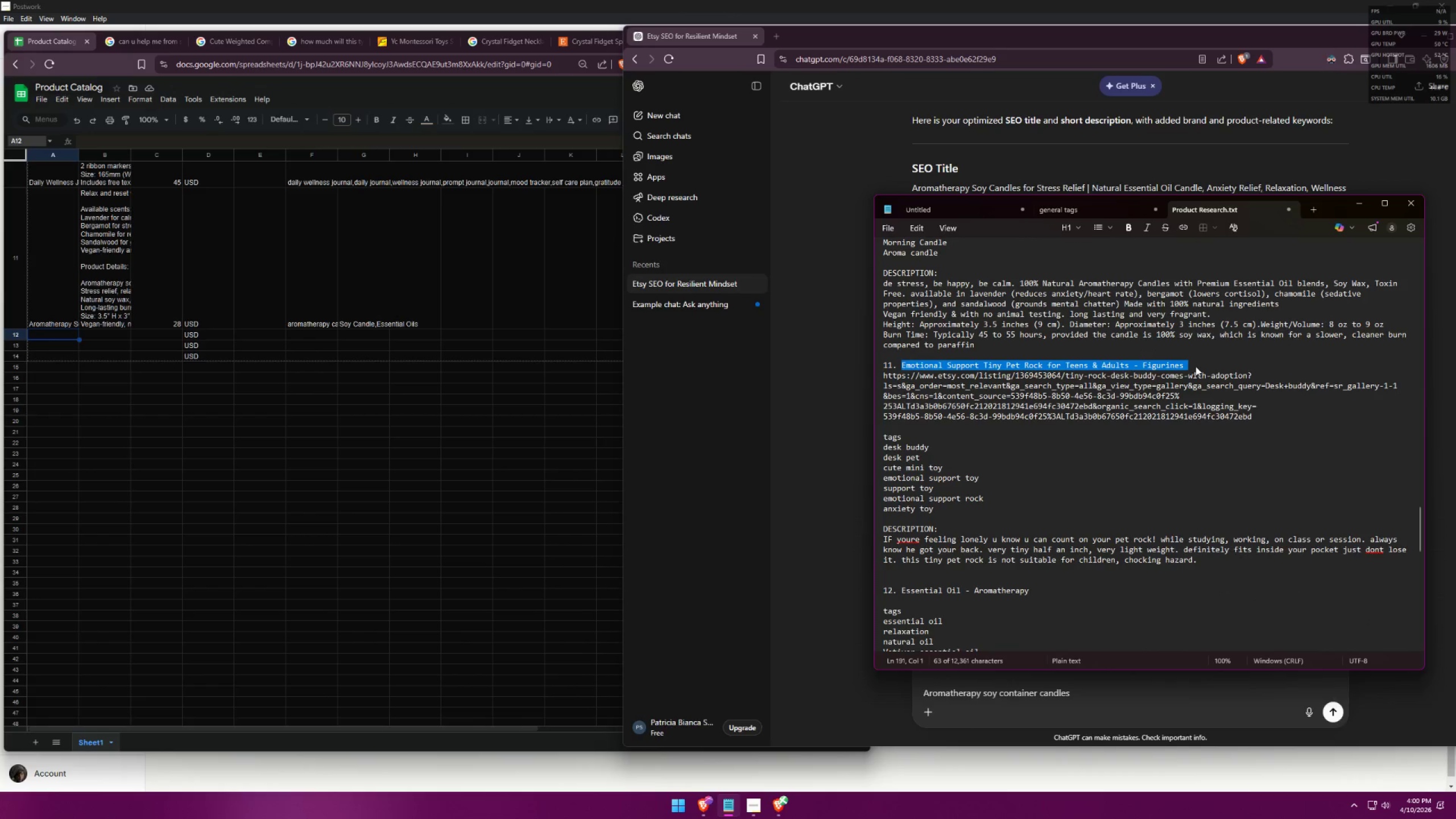 
key(Control+ControlLeft)
 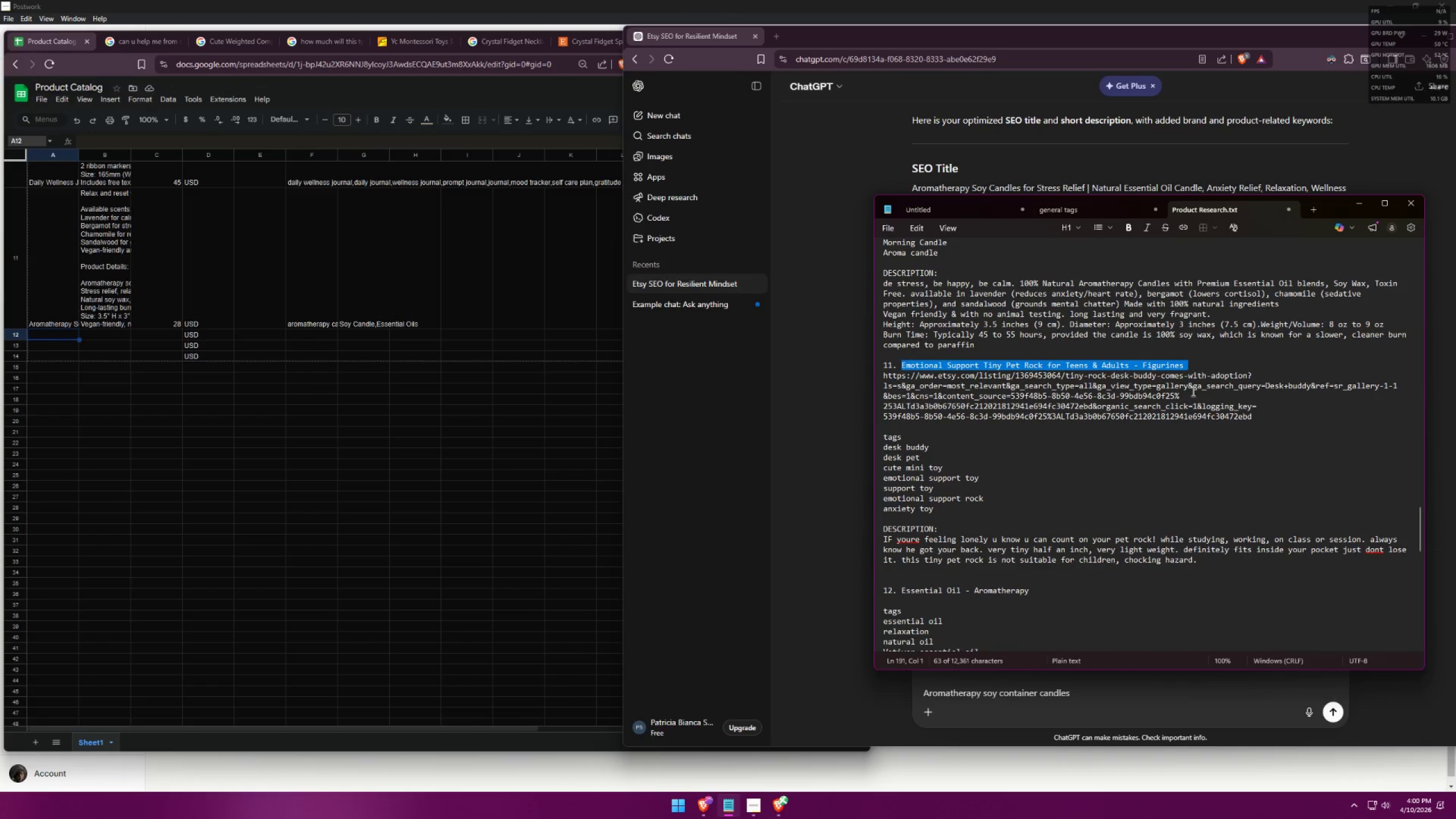 
key(Control+C)
 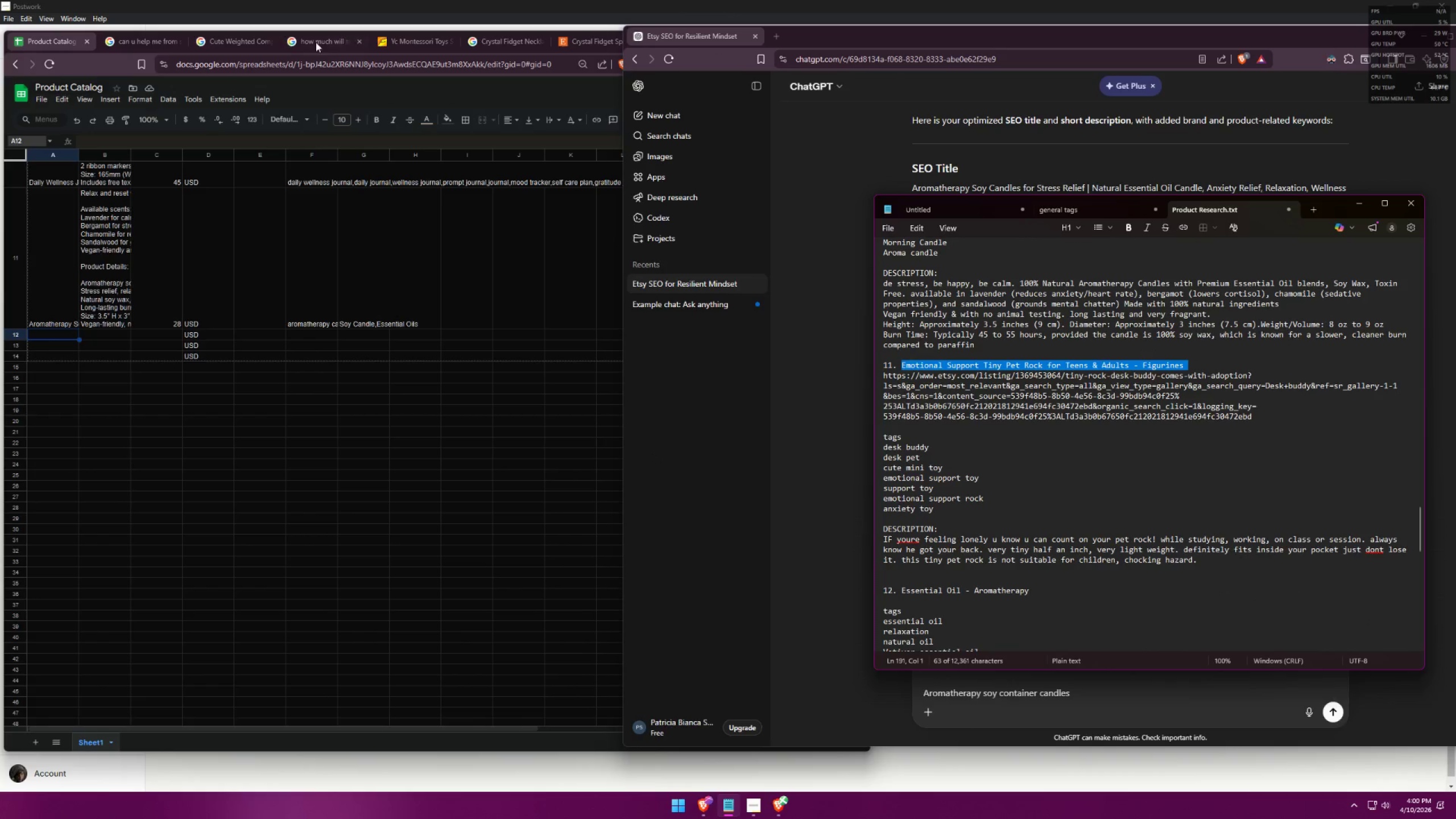 
left_click([237, 44])
 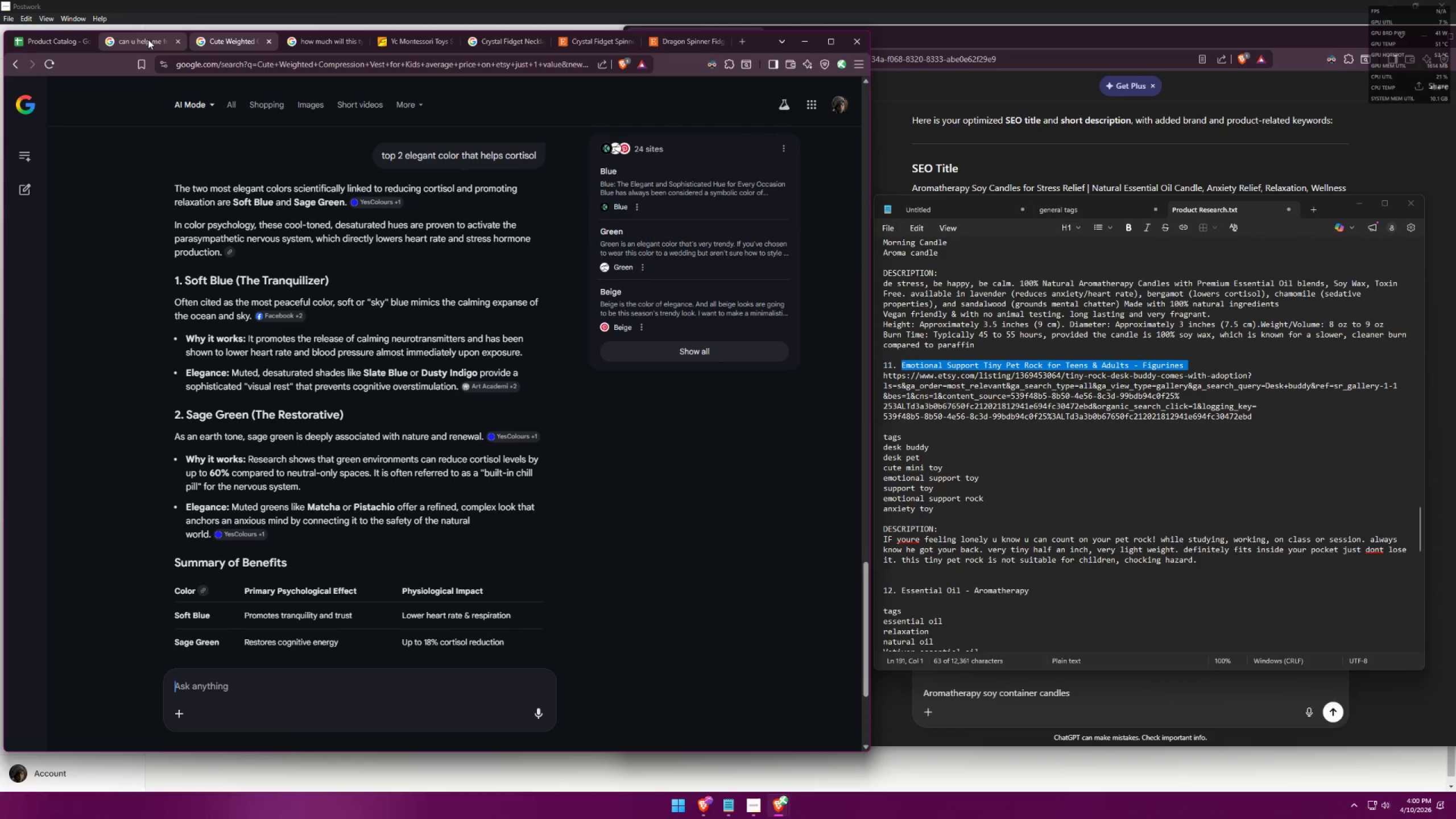 
left_click([147, 40])
 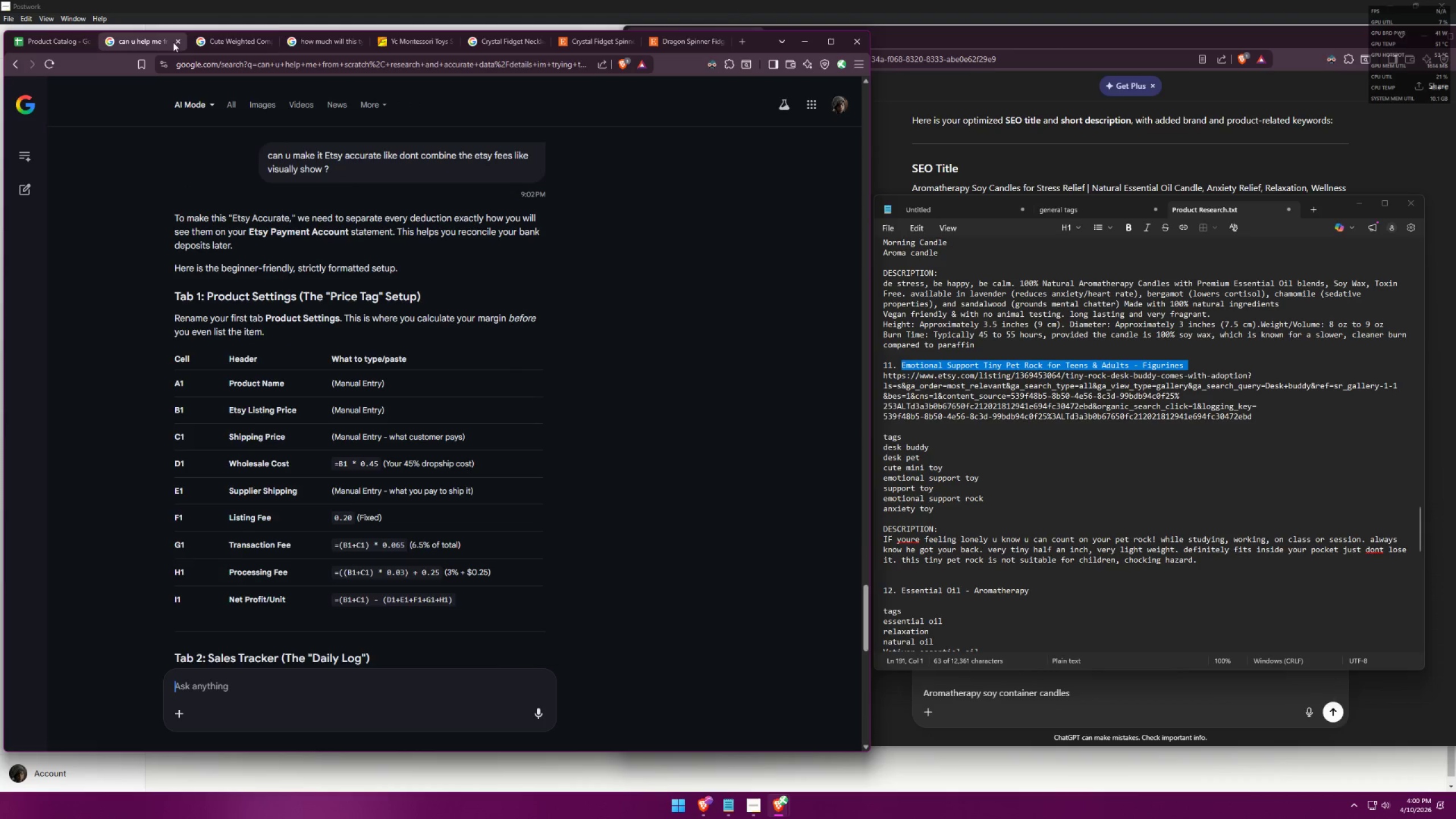 
left_click([213, 43])
 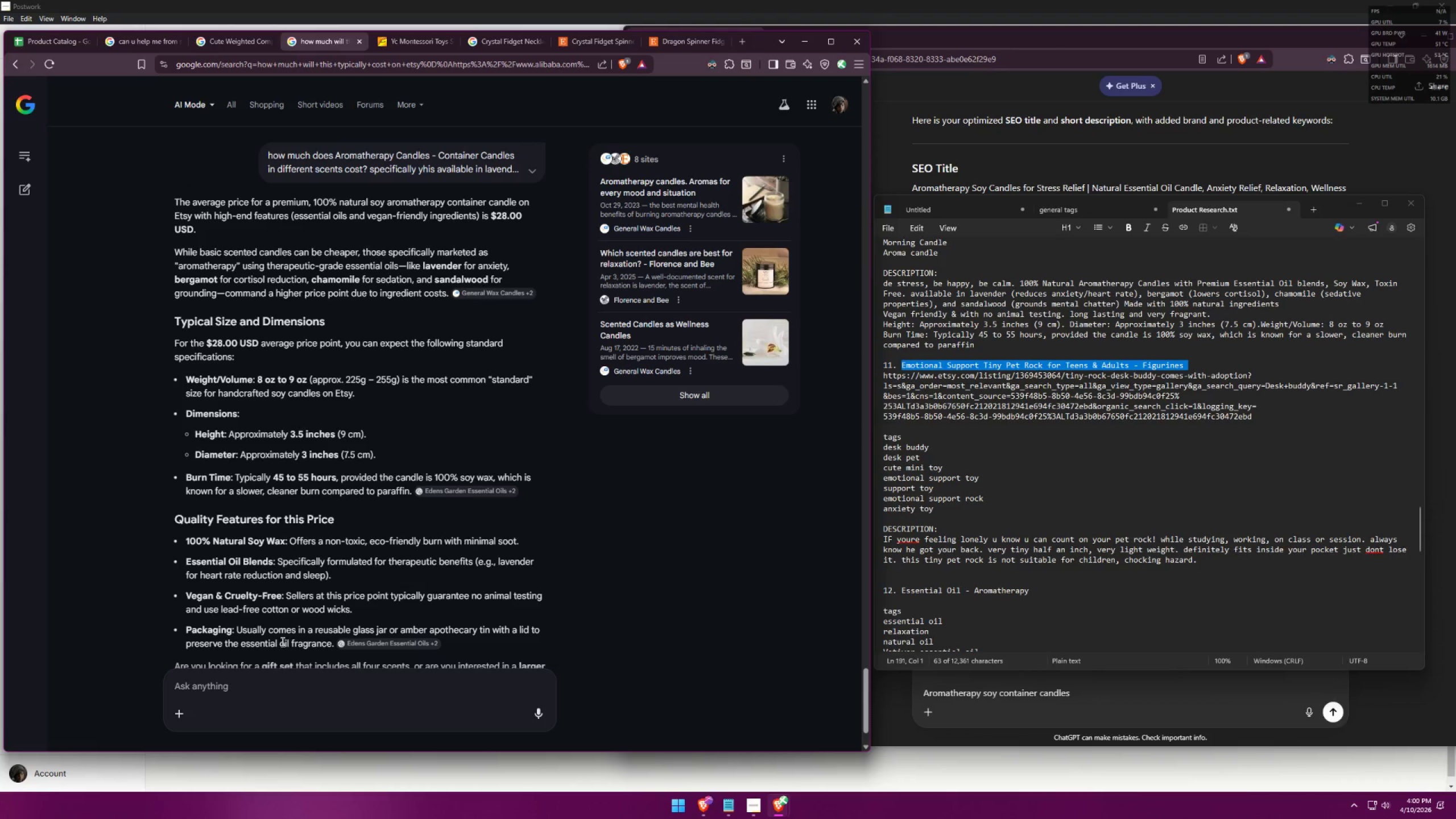 
left_click([267, 682])
 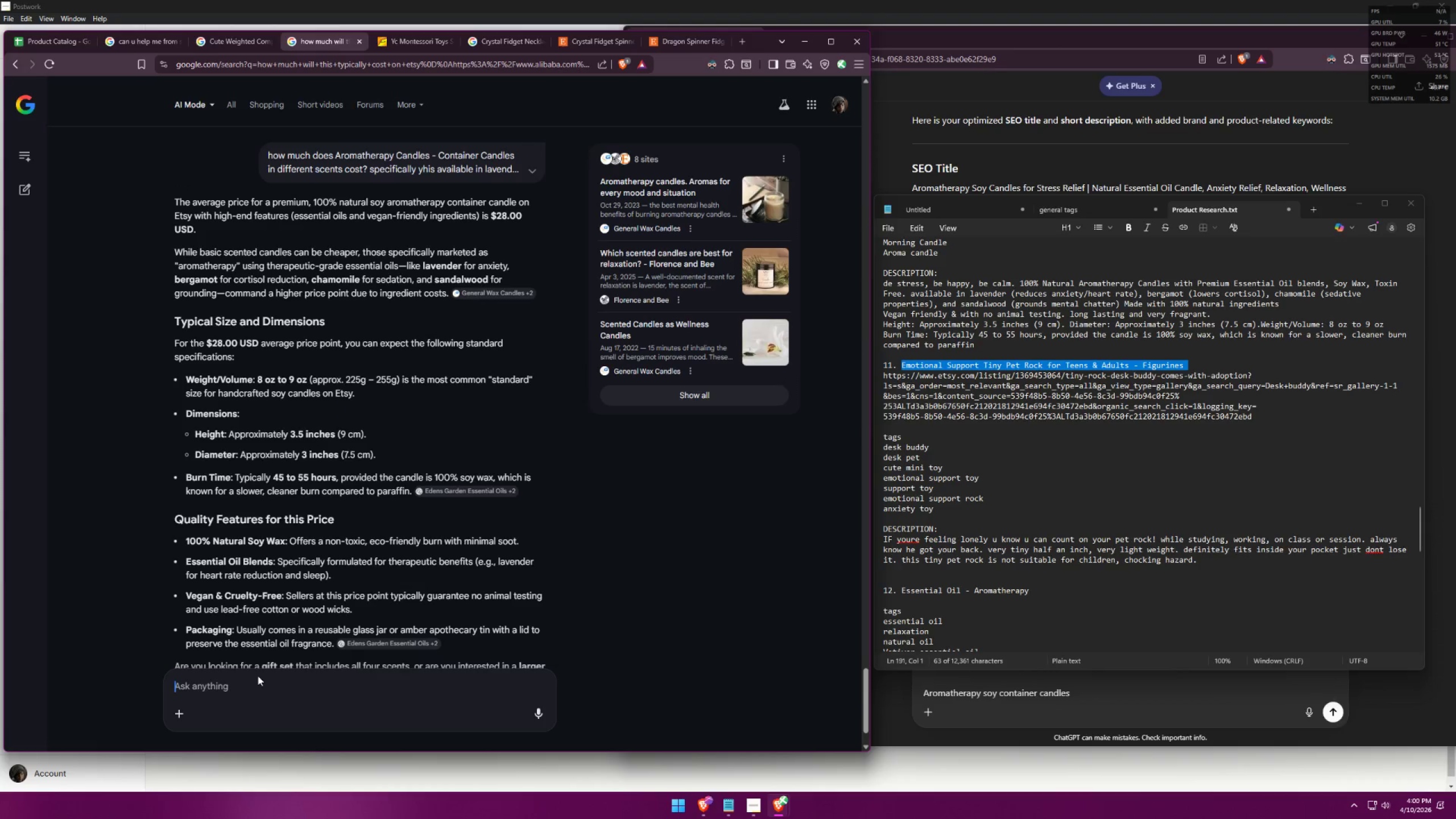 
type(how about )
 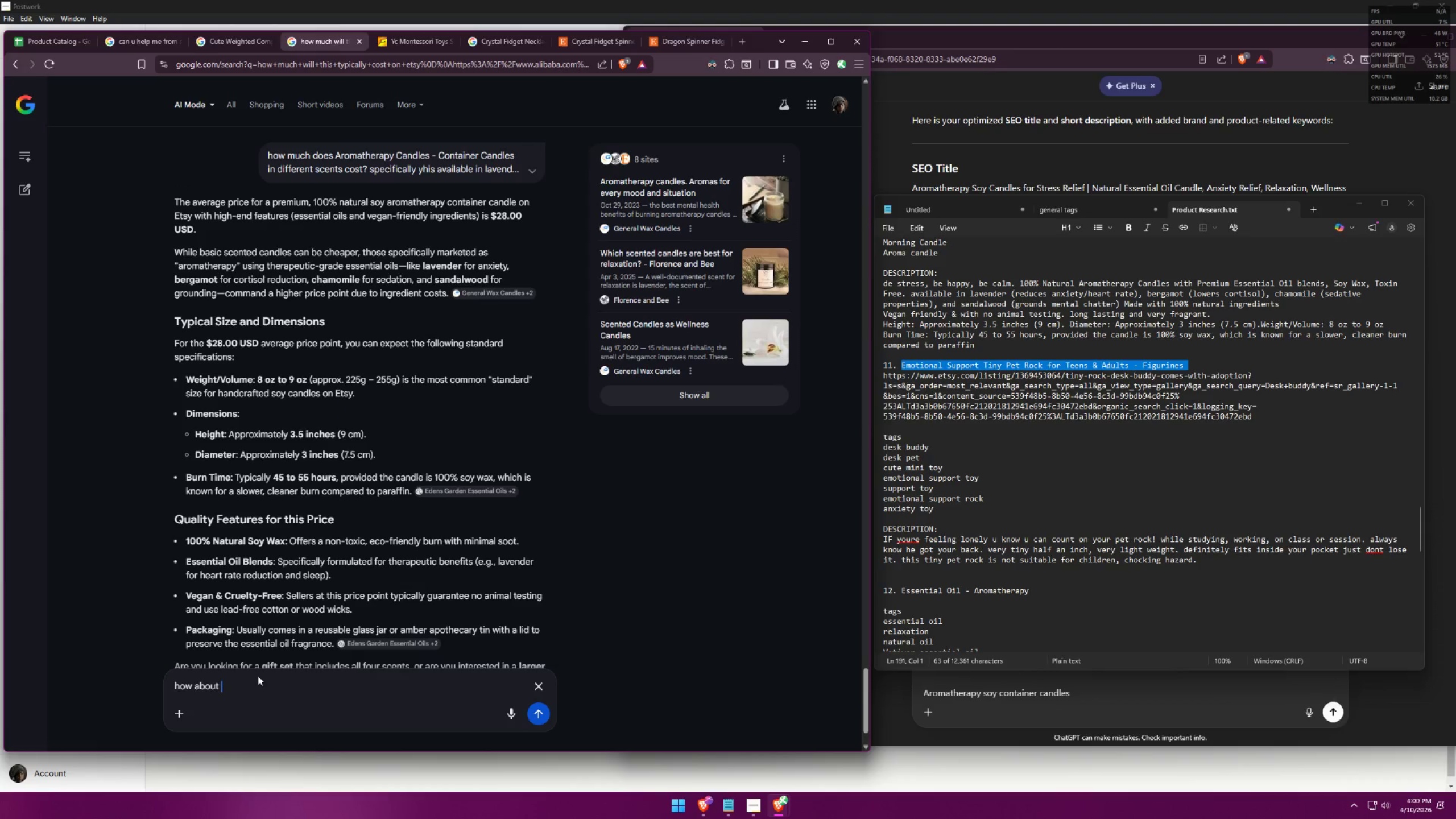 
key(Control+ControlLeft)
 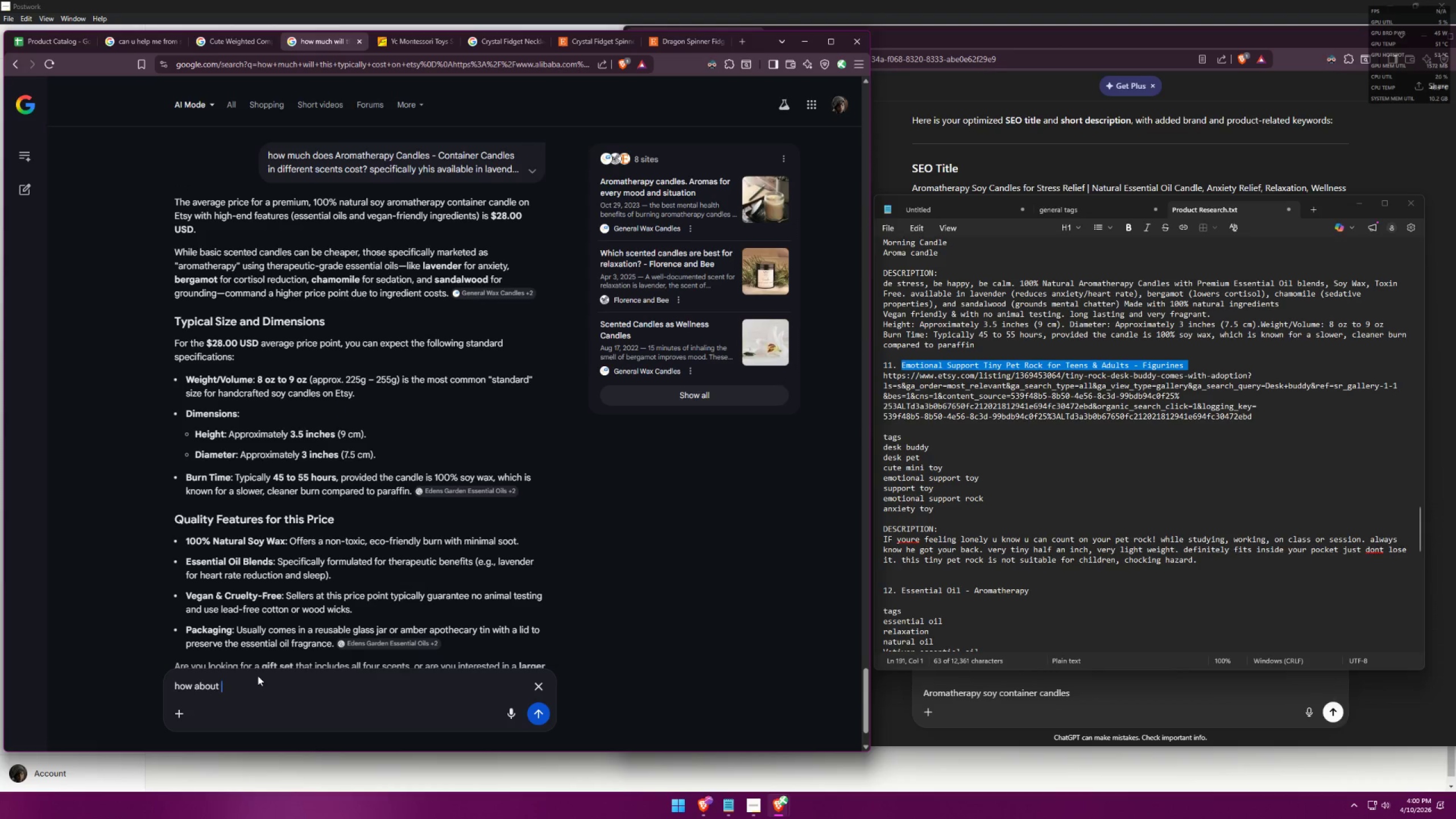 
key(Control+V)
 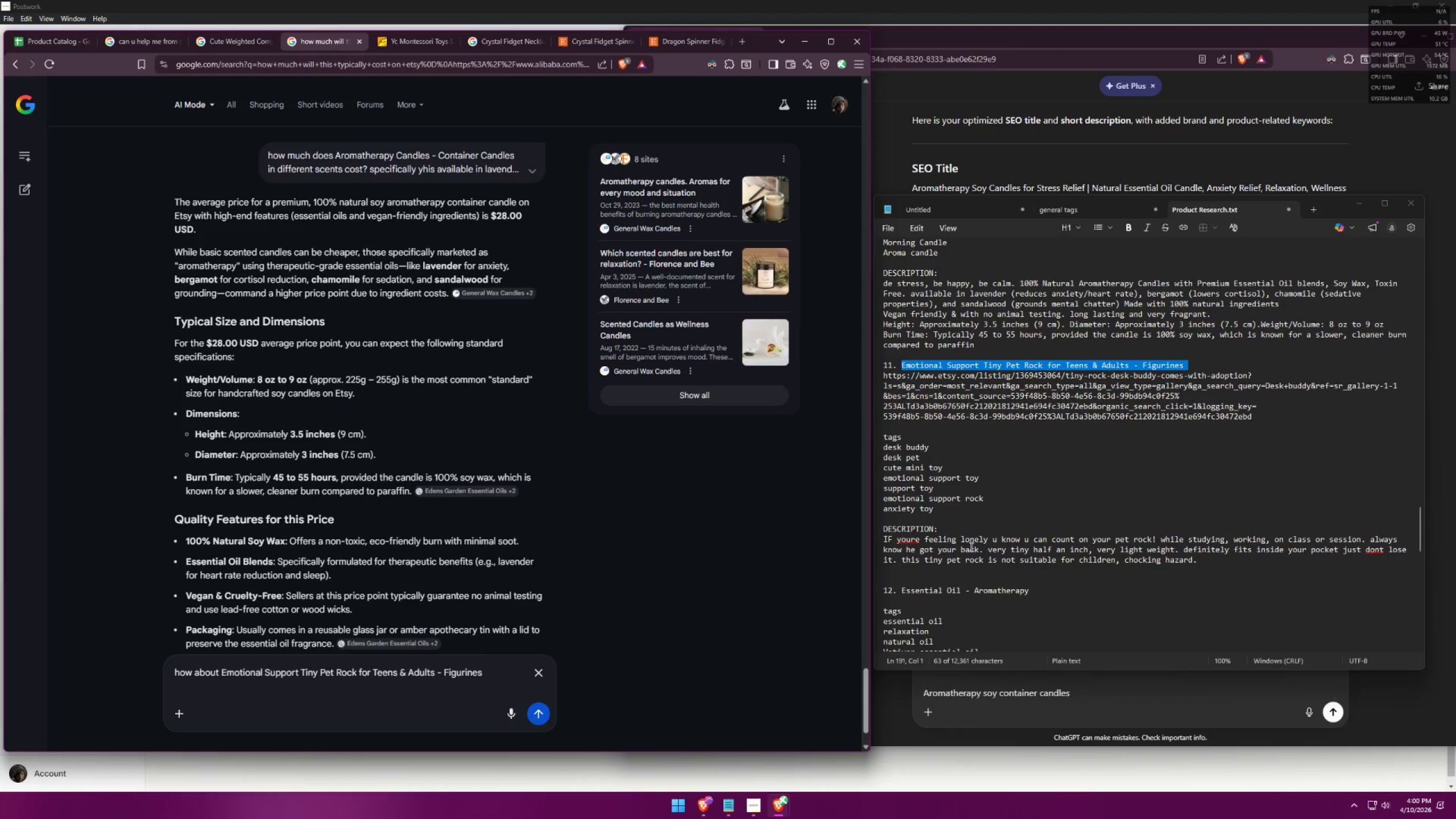 
scroll: coordinate [1122, 547], scroll_direction: down, amount: 21.0
 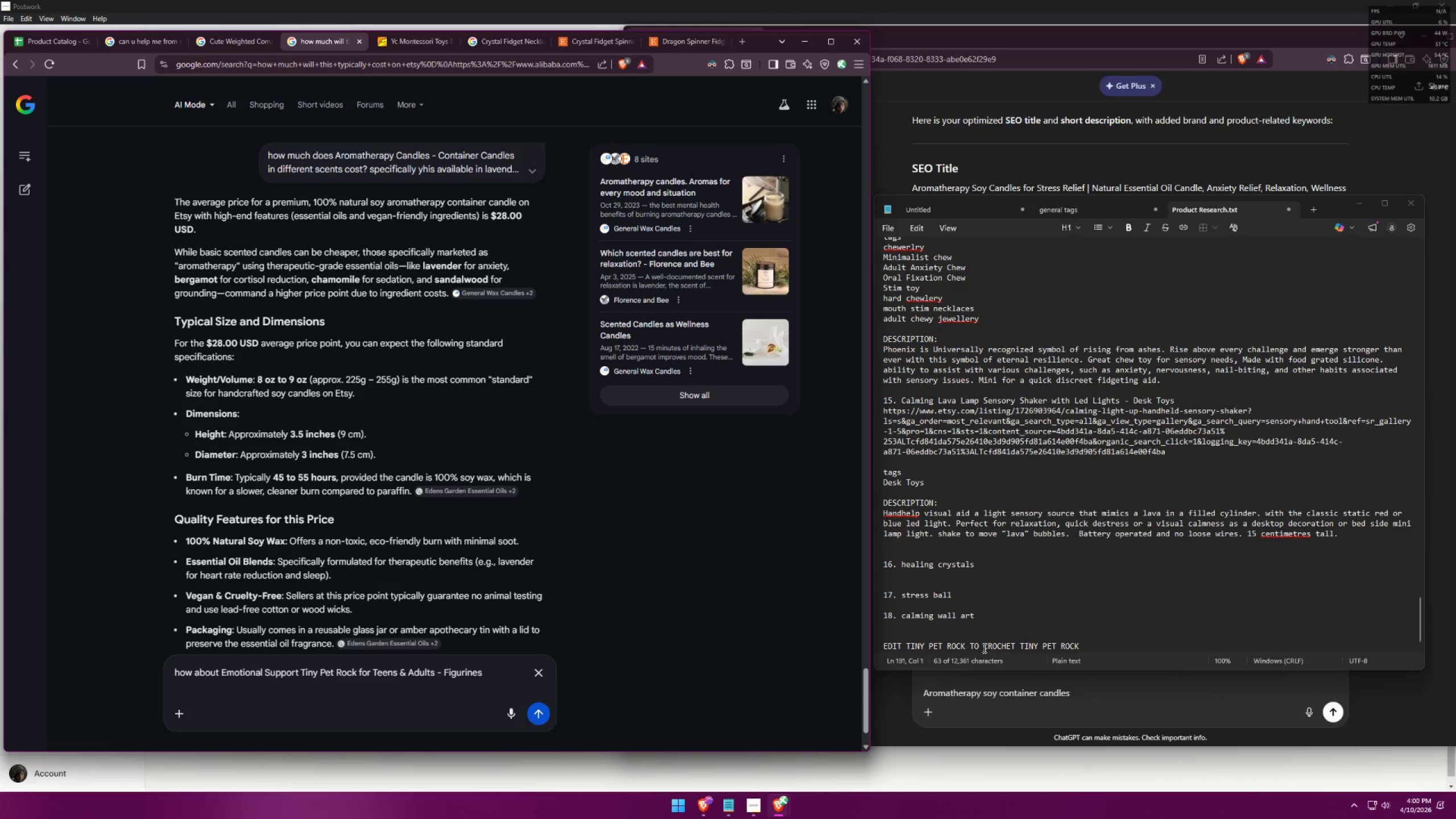 
left_click_drag(start_coordinate=[981, 644], to_coordinate=[1093, 644])
 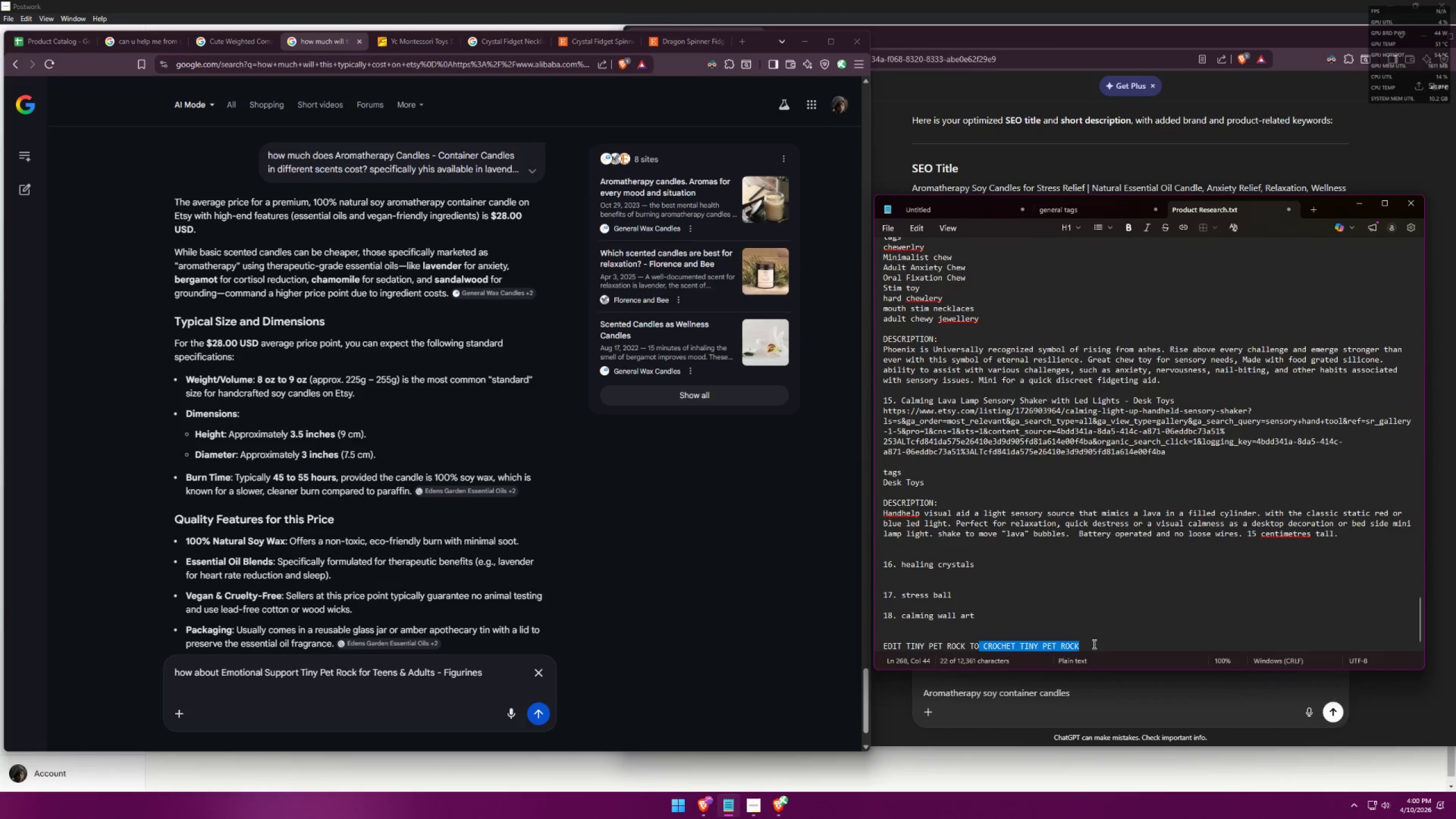 
key(Control+ControlLeft)
 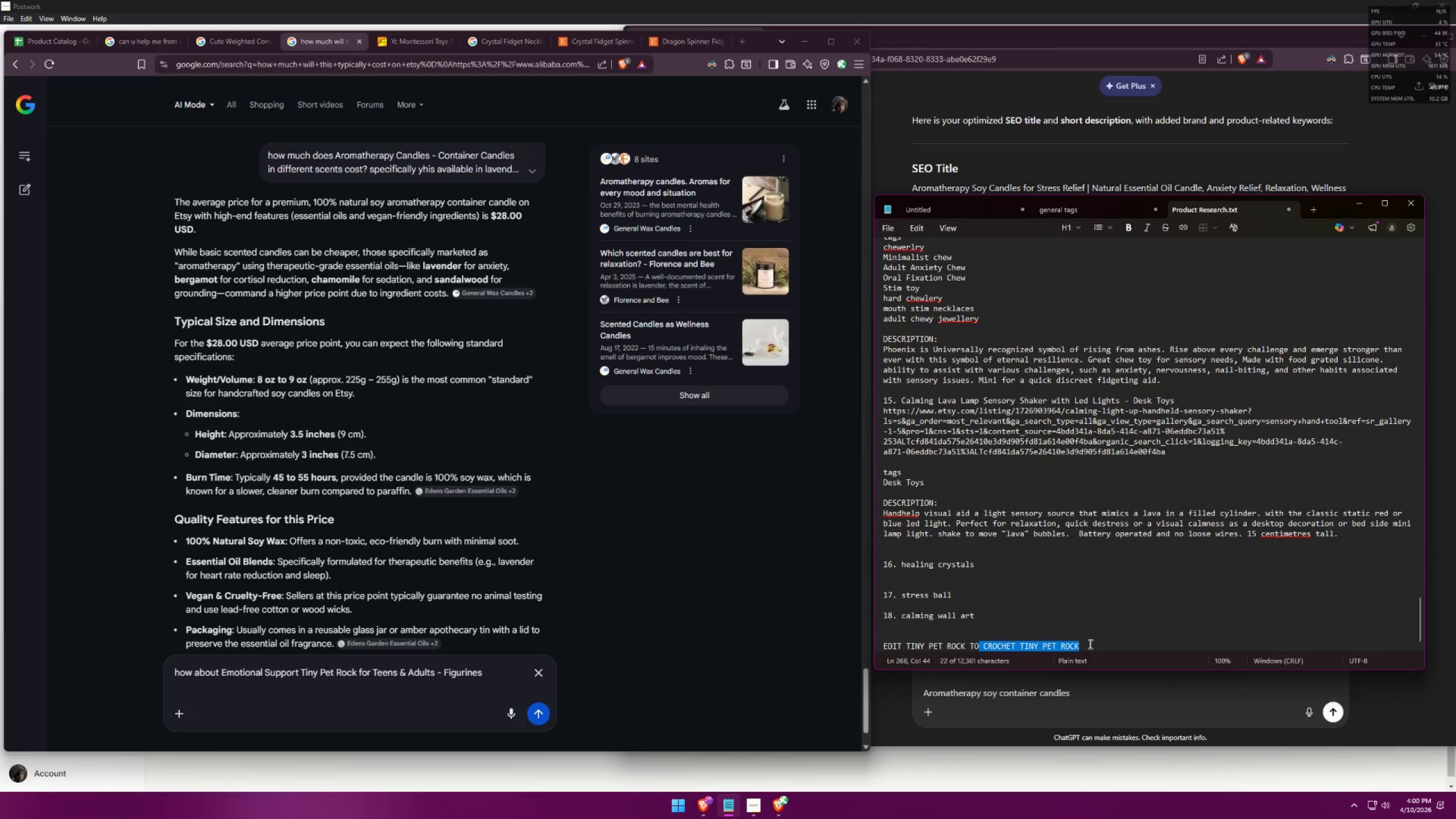 
key(Control+C)
 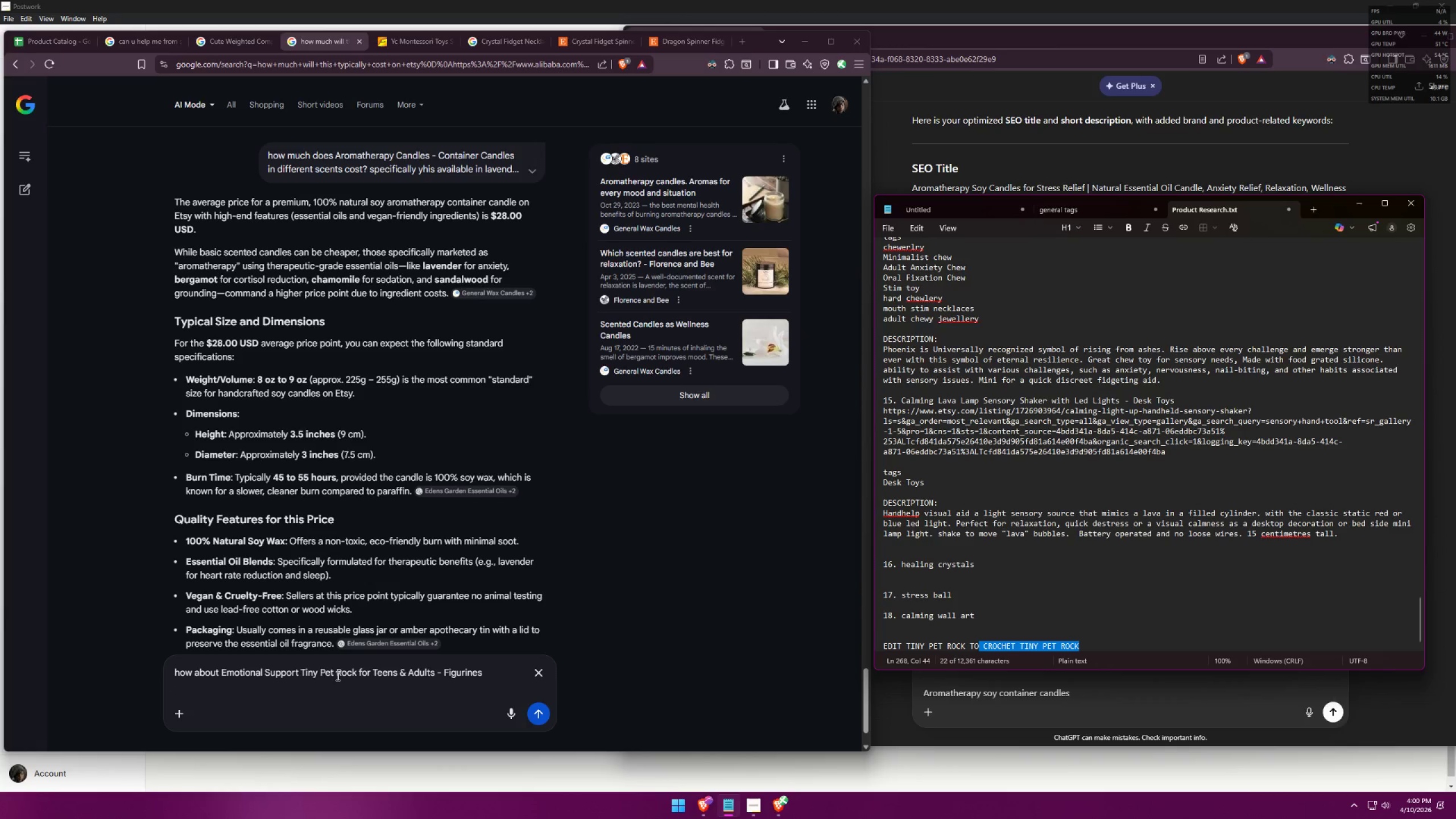 
left_click([301, 676])